 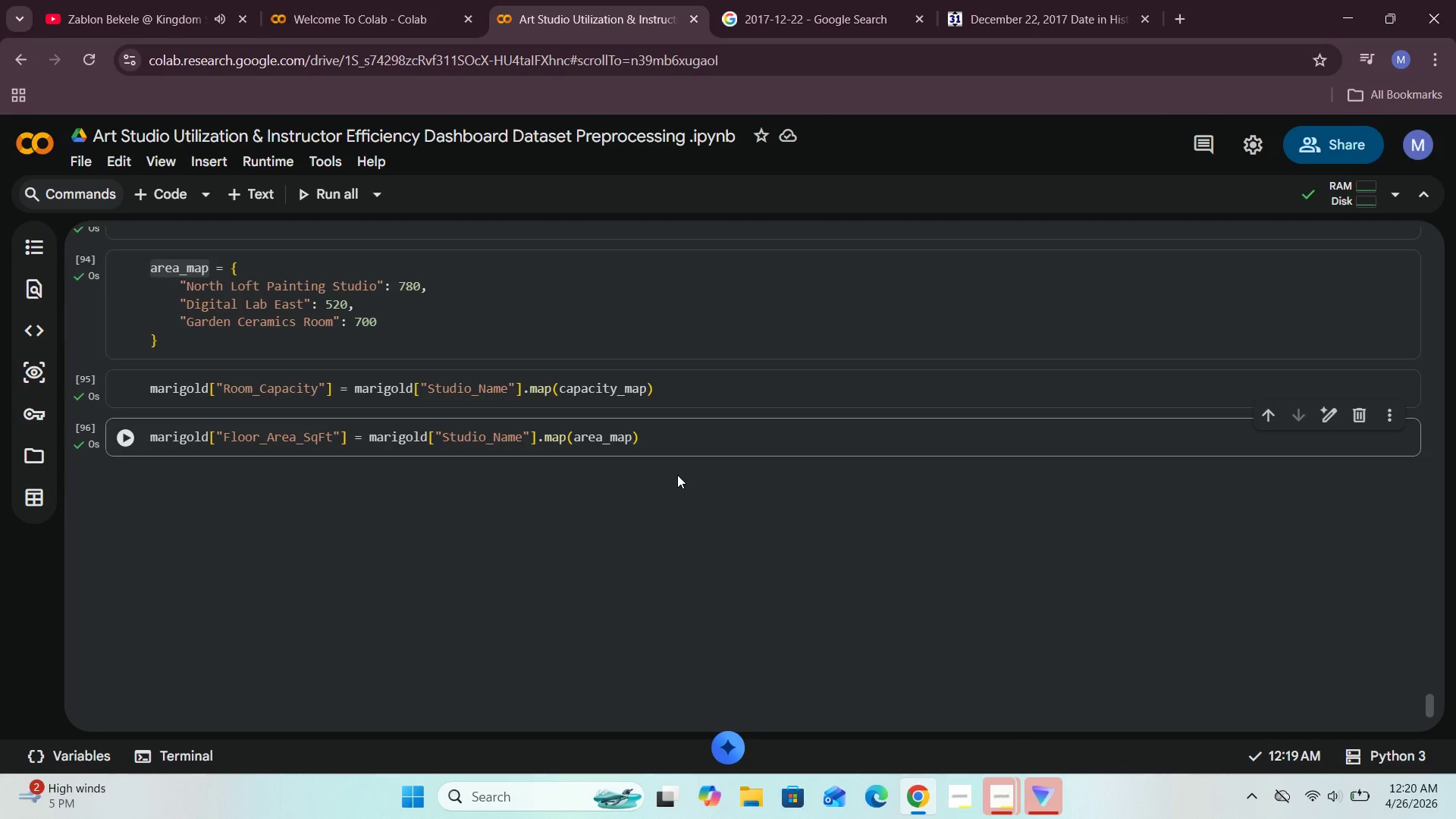 
left_click([268, 196])
 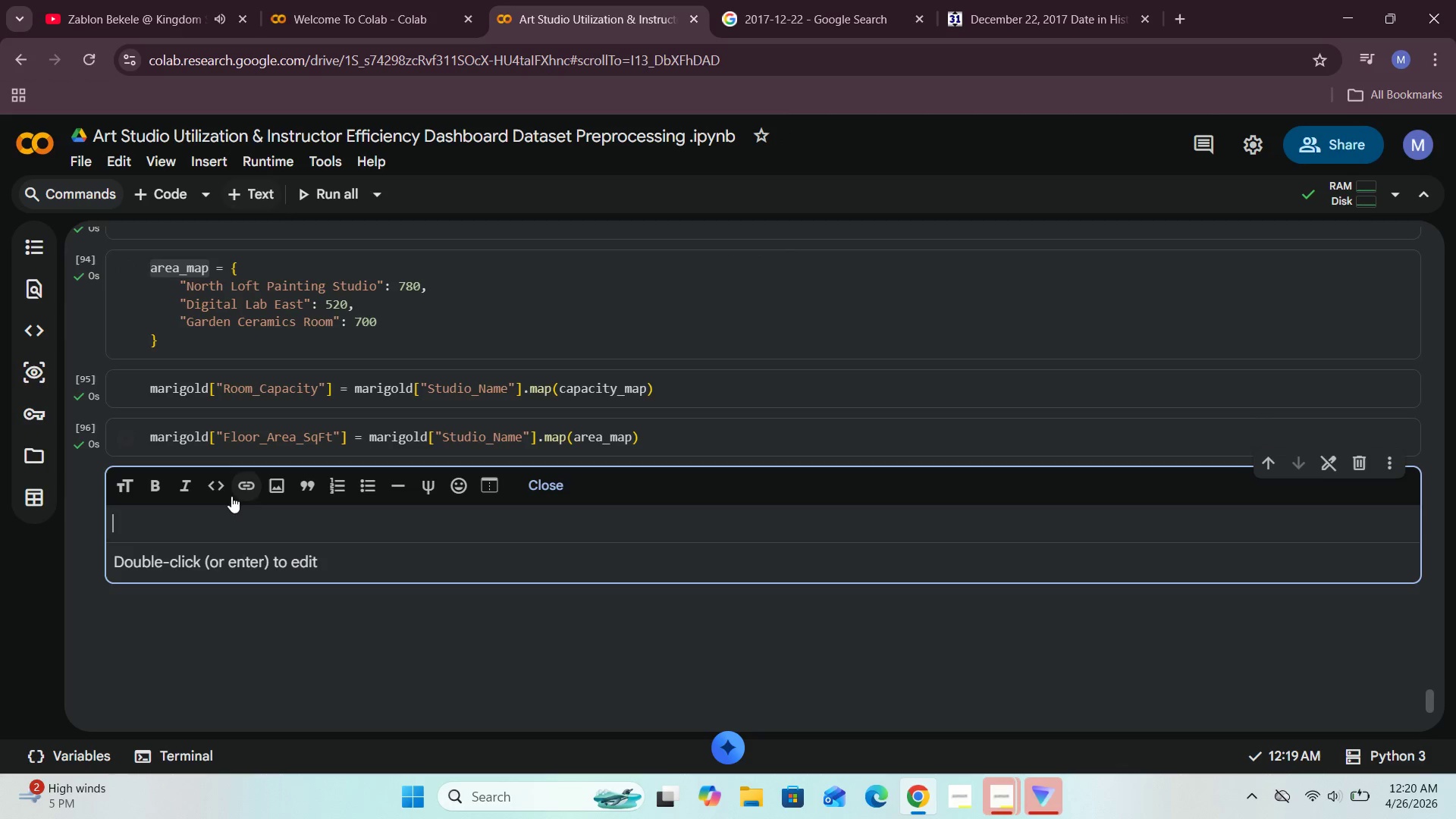 
left_click([217, 521])
 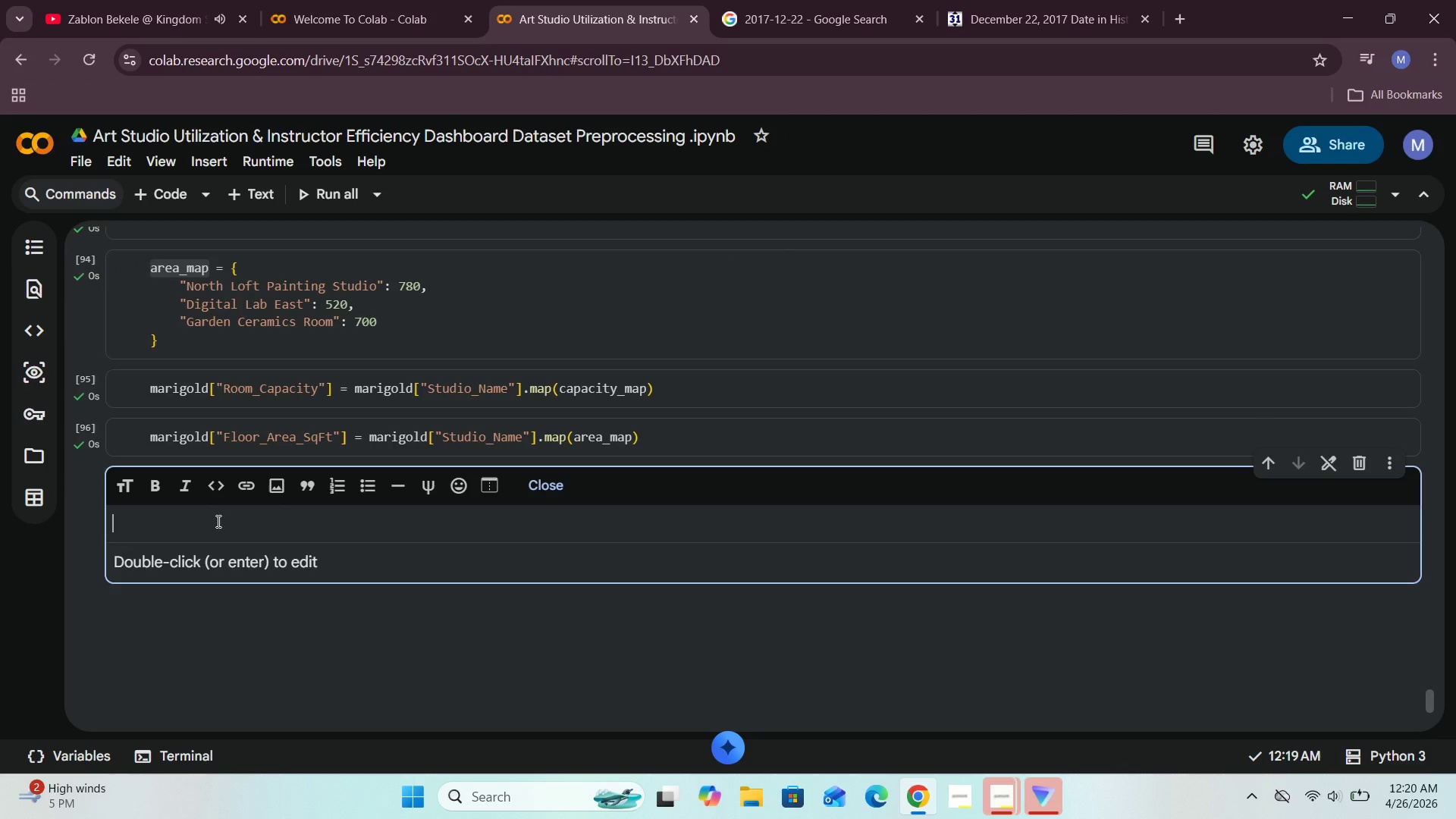 
type(Now let us create )
 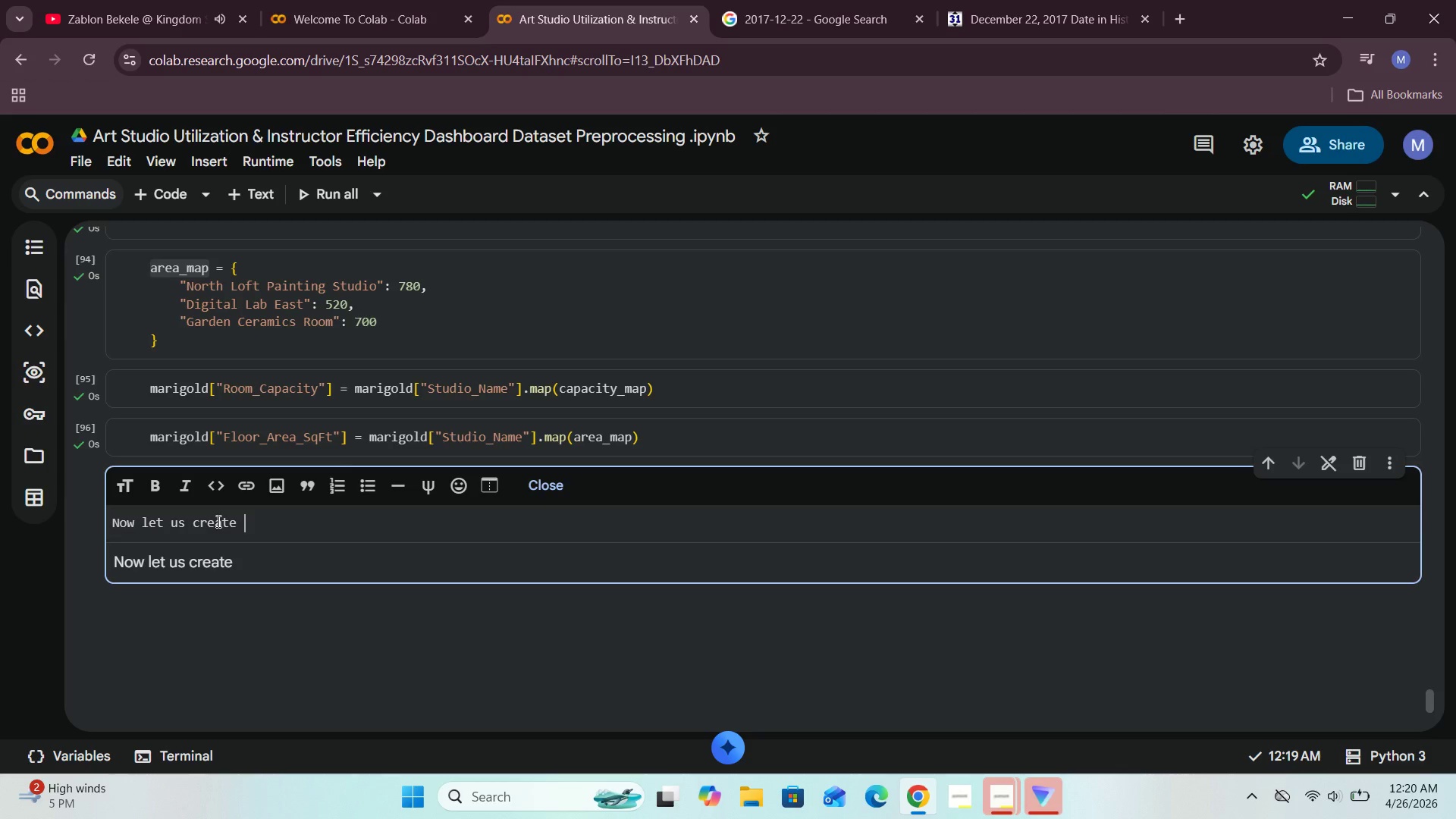 
type(fill rate )
 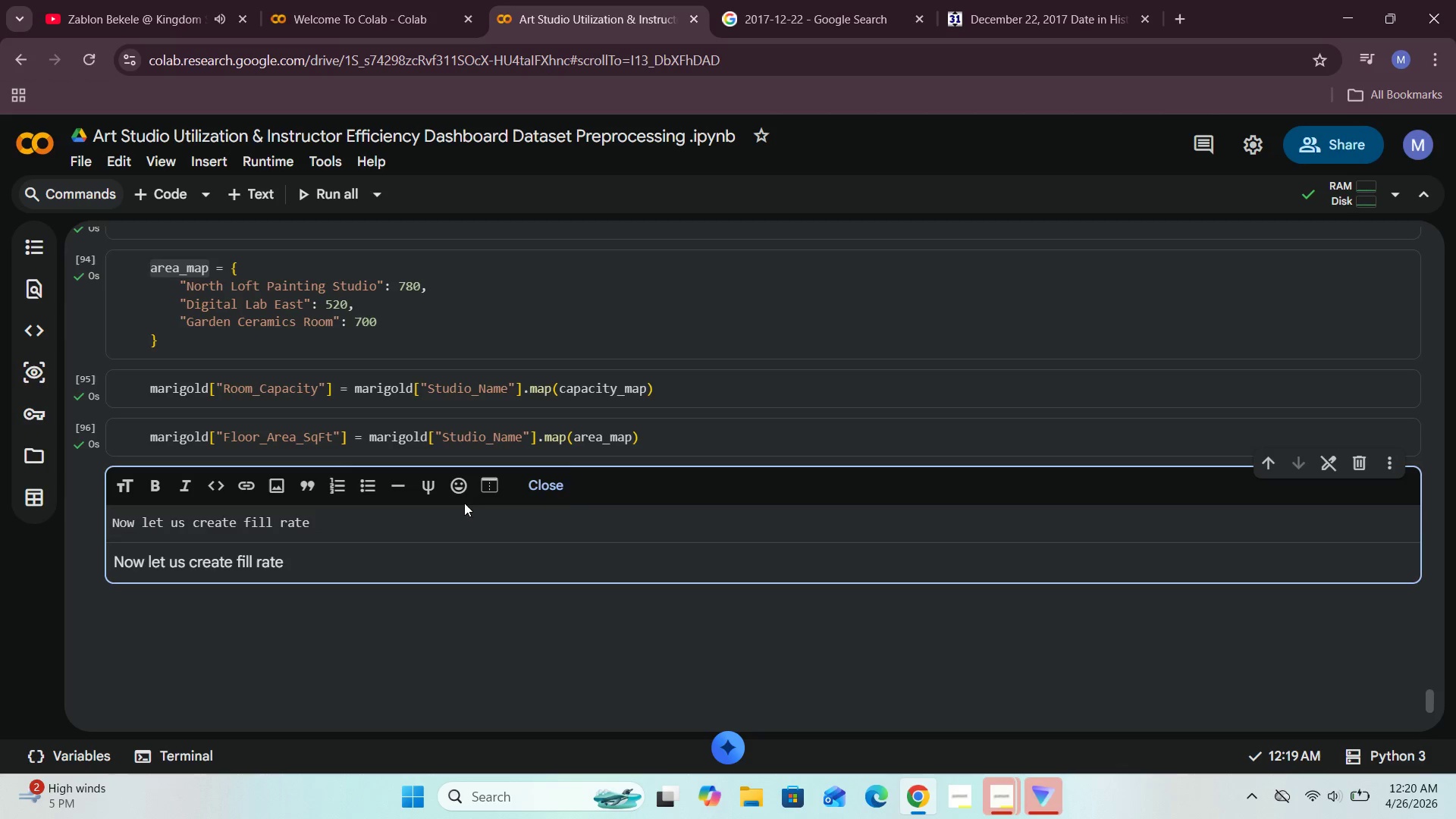 
left_click([567, 485])
 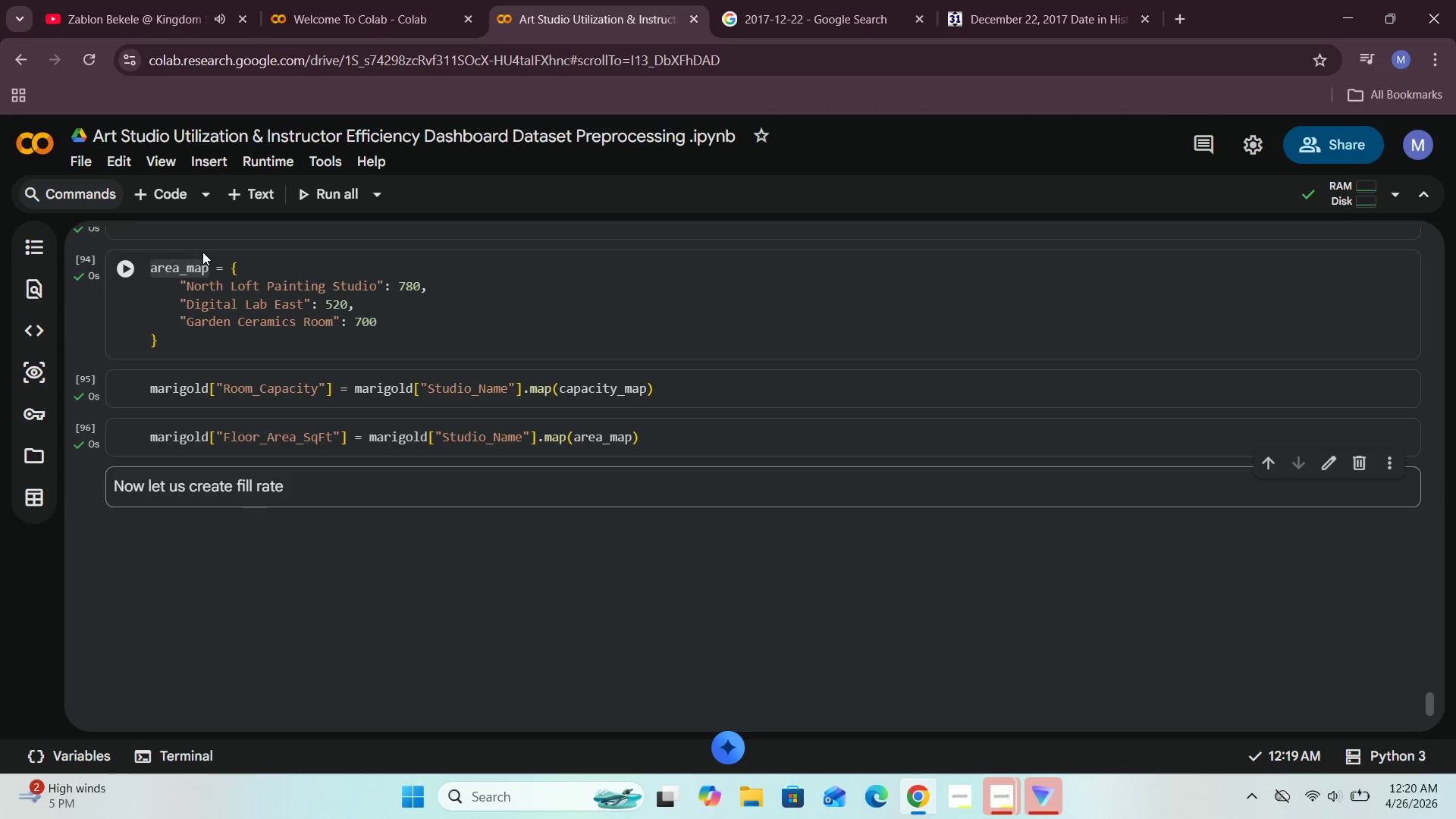 
left_click([166, 196])
 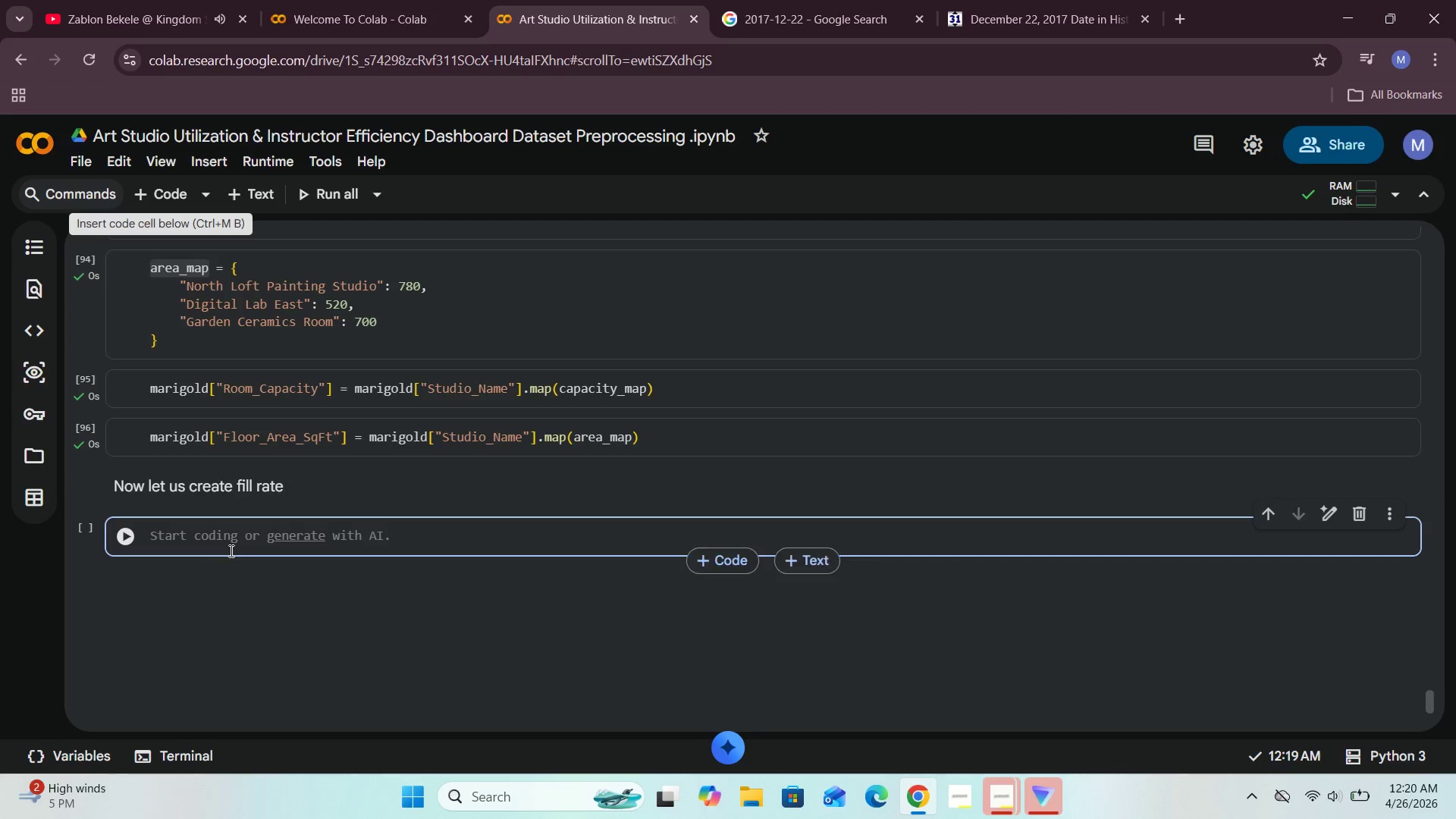 
left_click([229, 538])
 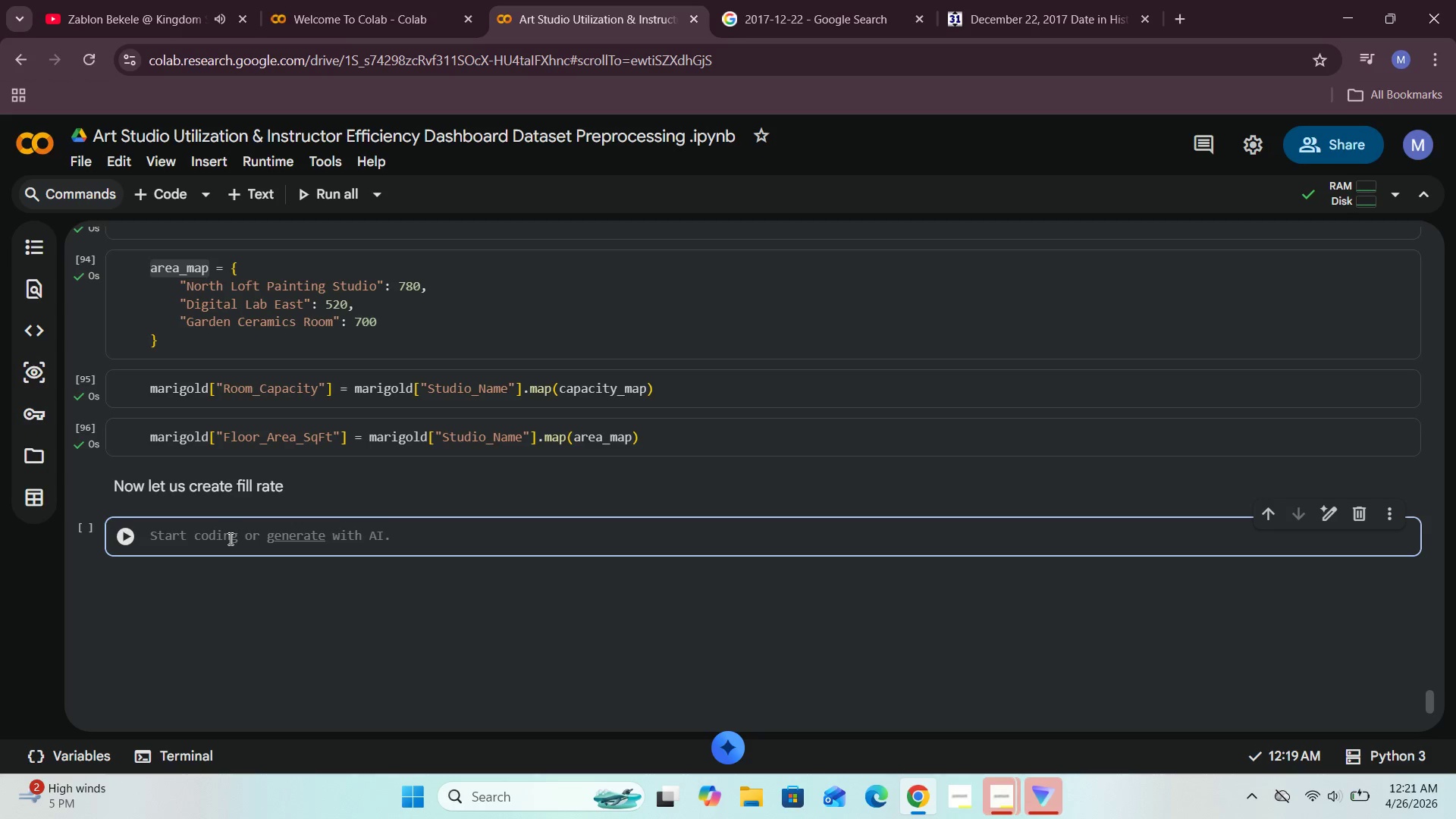 
type(mari)
 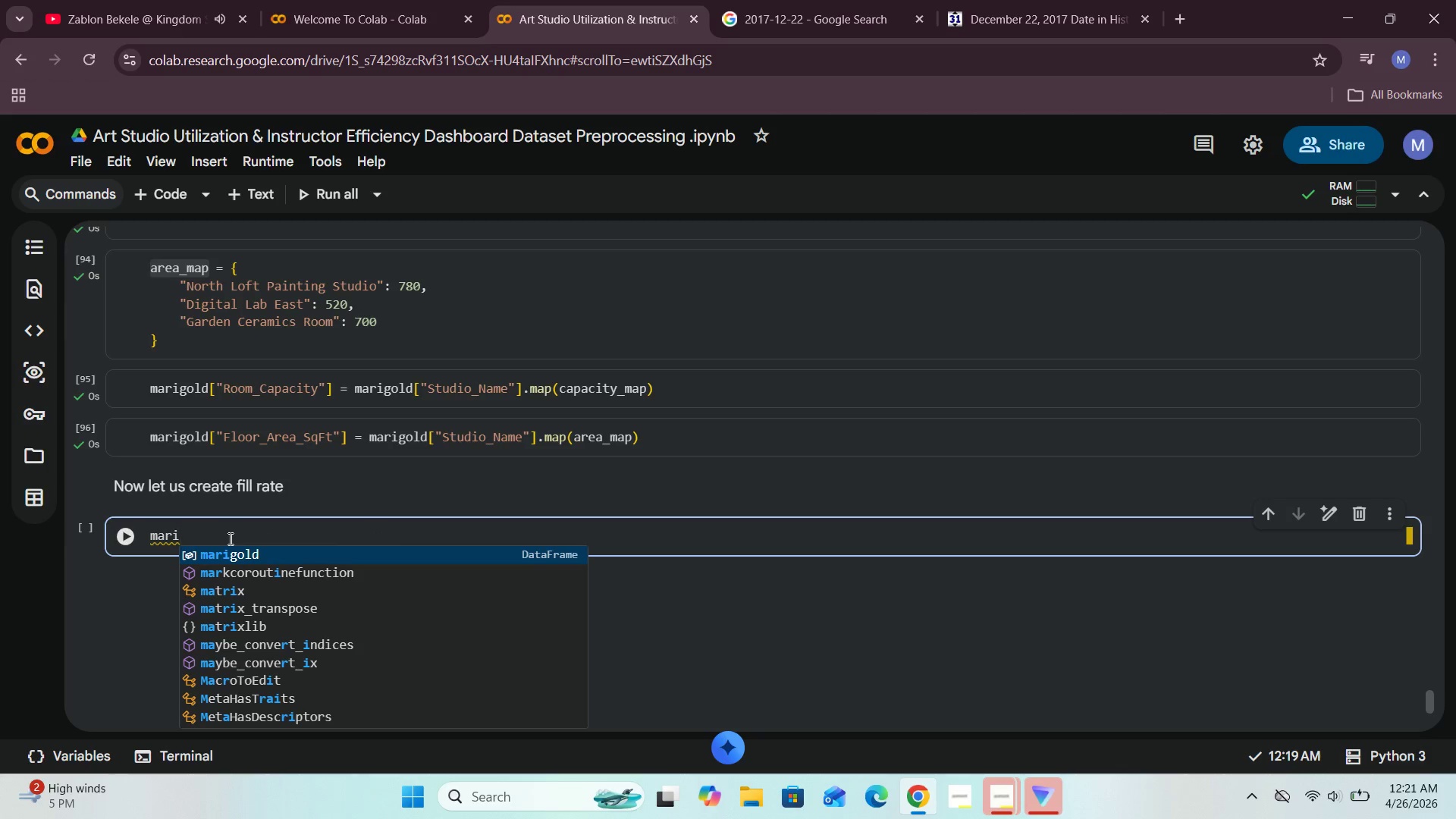 
type(gold["Fill_Rate)
 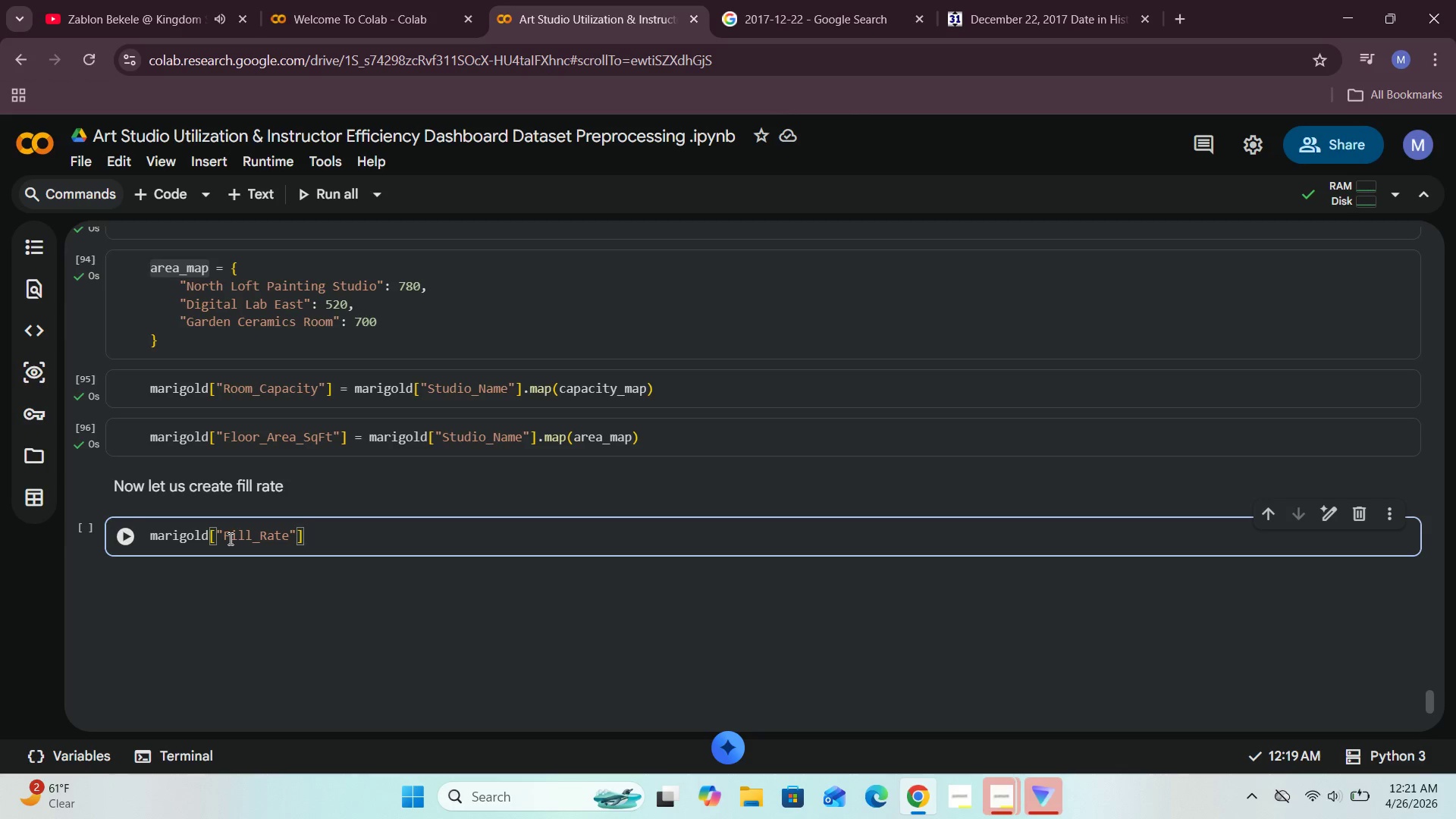 
key(ArrowRight)
 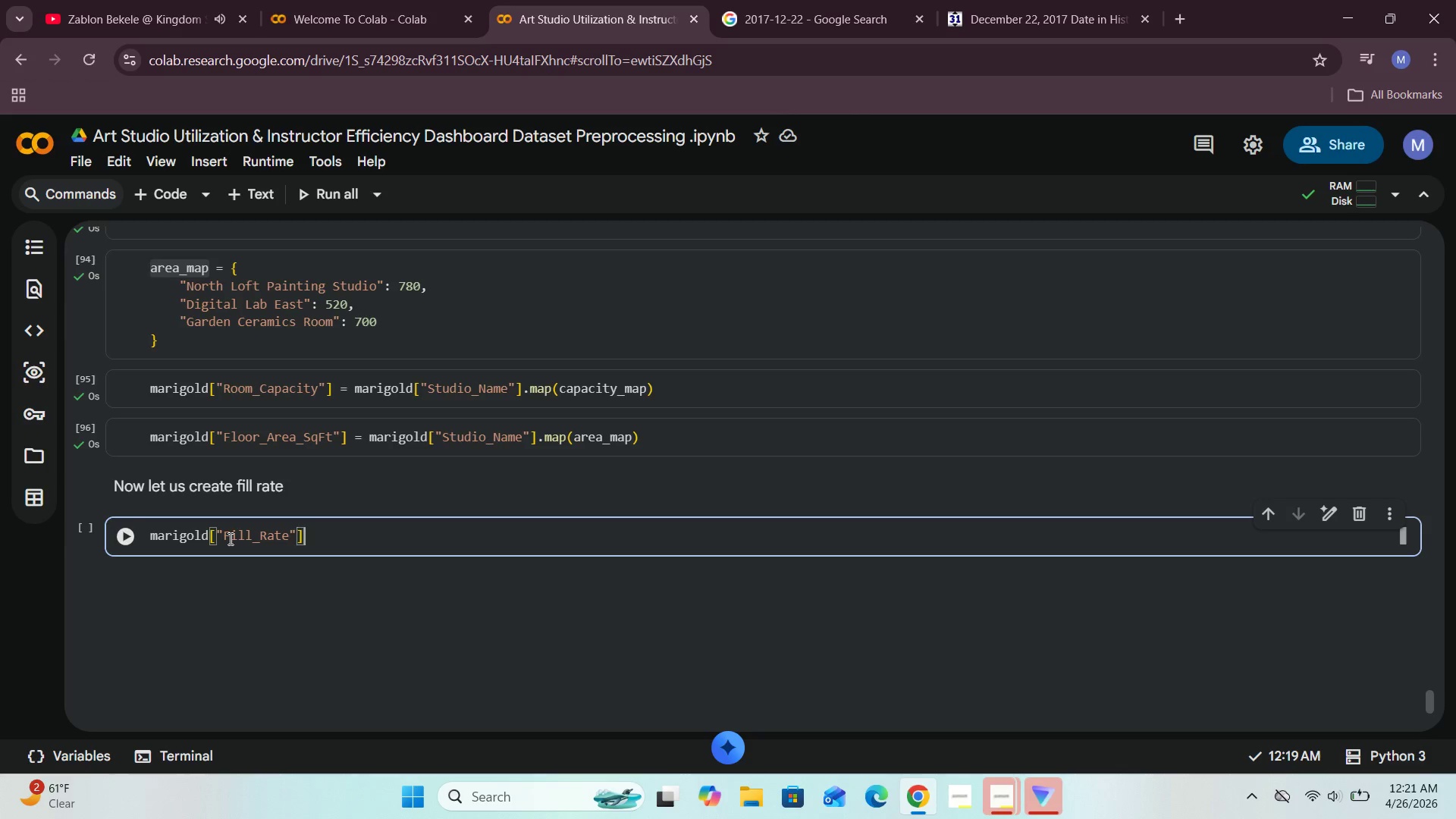 
key(ArrowRight)
 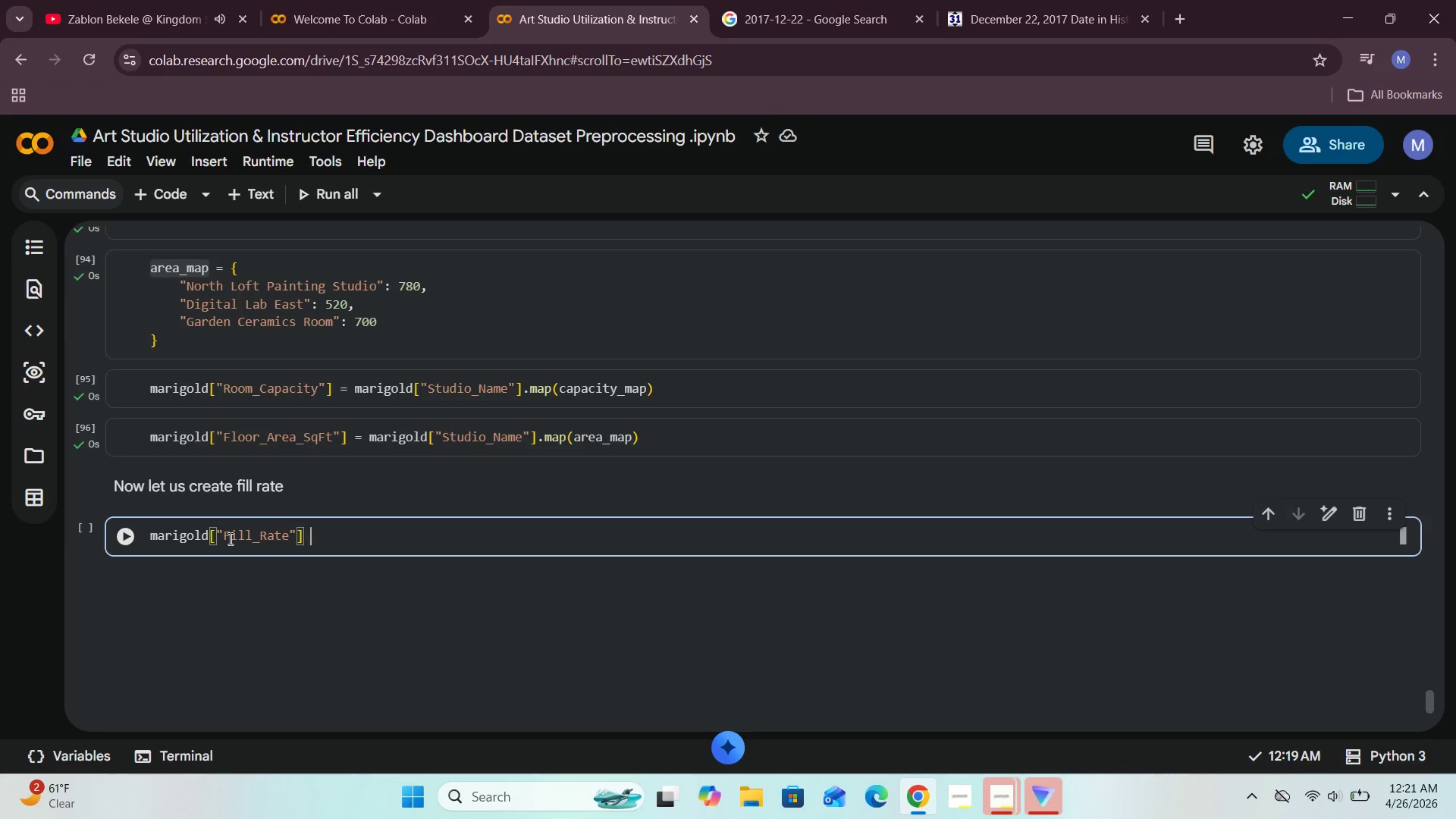 
type( = (d)
key(Backspace)
type(marigold)
 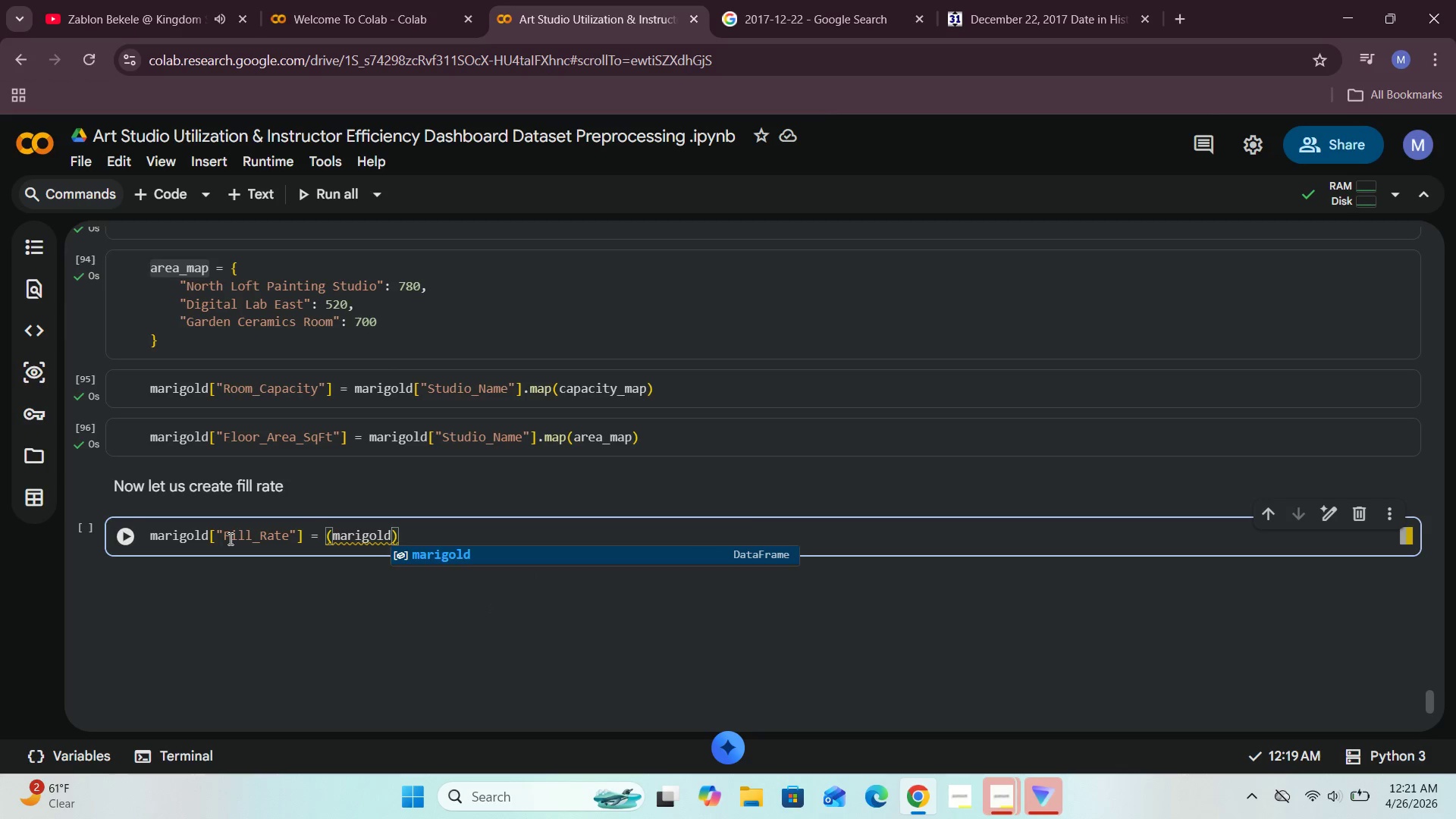 
type(["Rooom)
key(Backspace)
key(Backspace)
type(m_Occupancy_Count)
 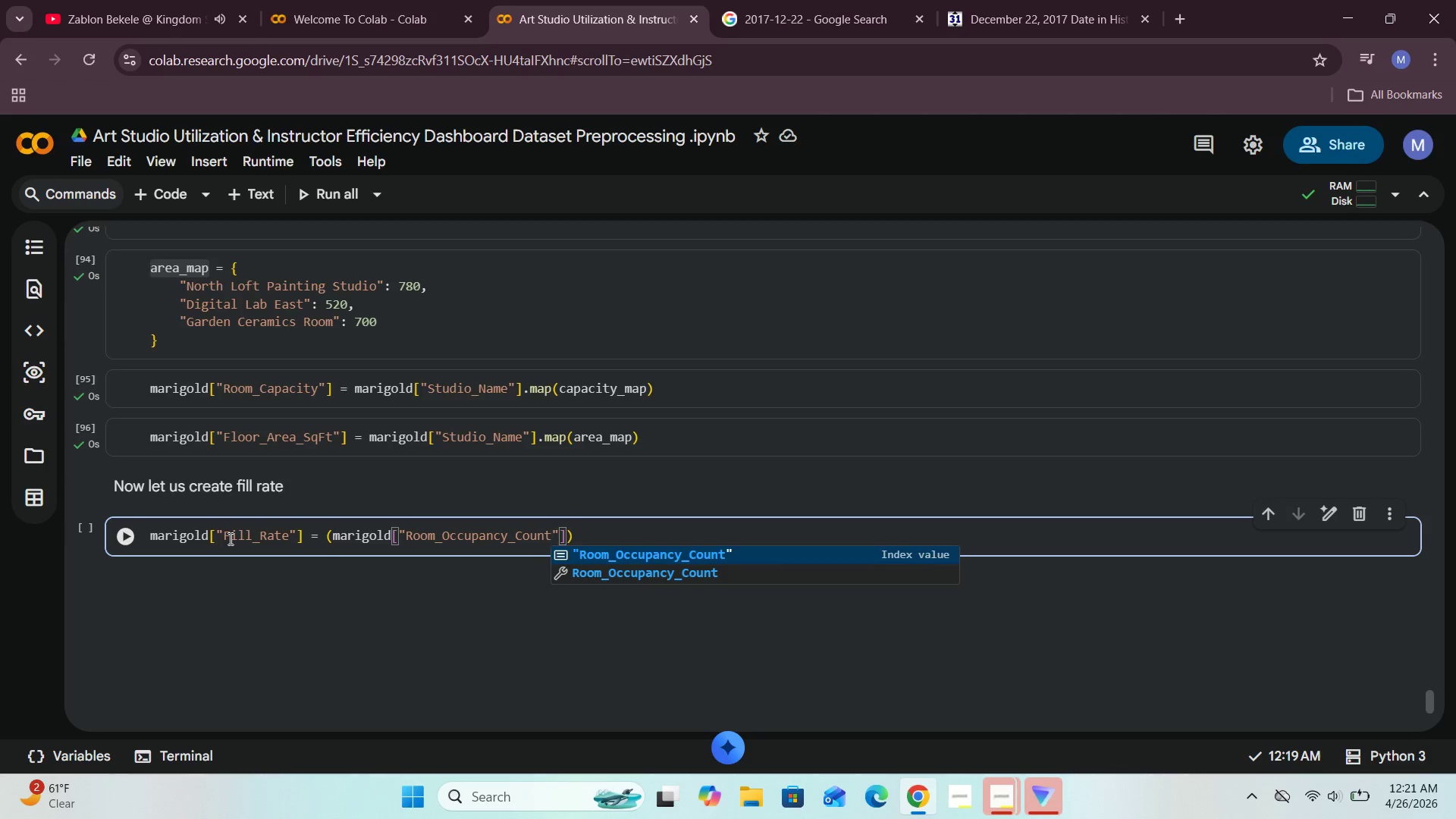 
key(ArrowRight)
 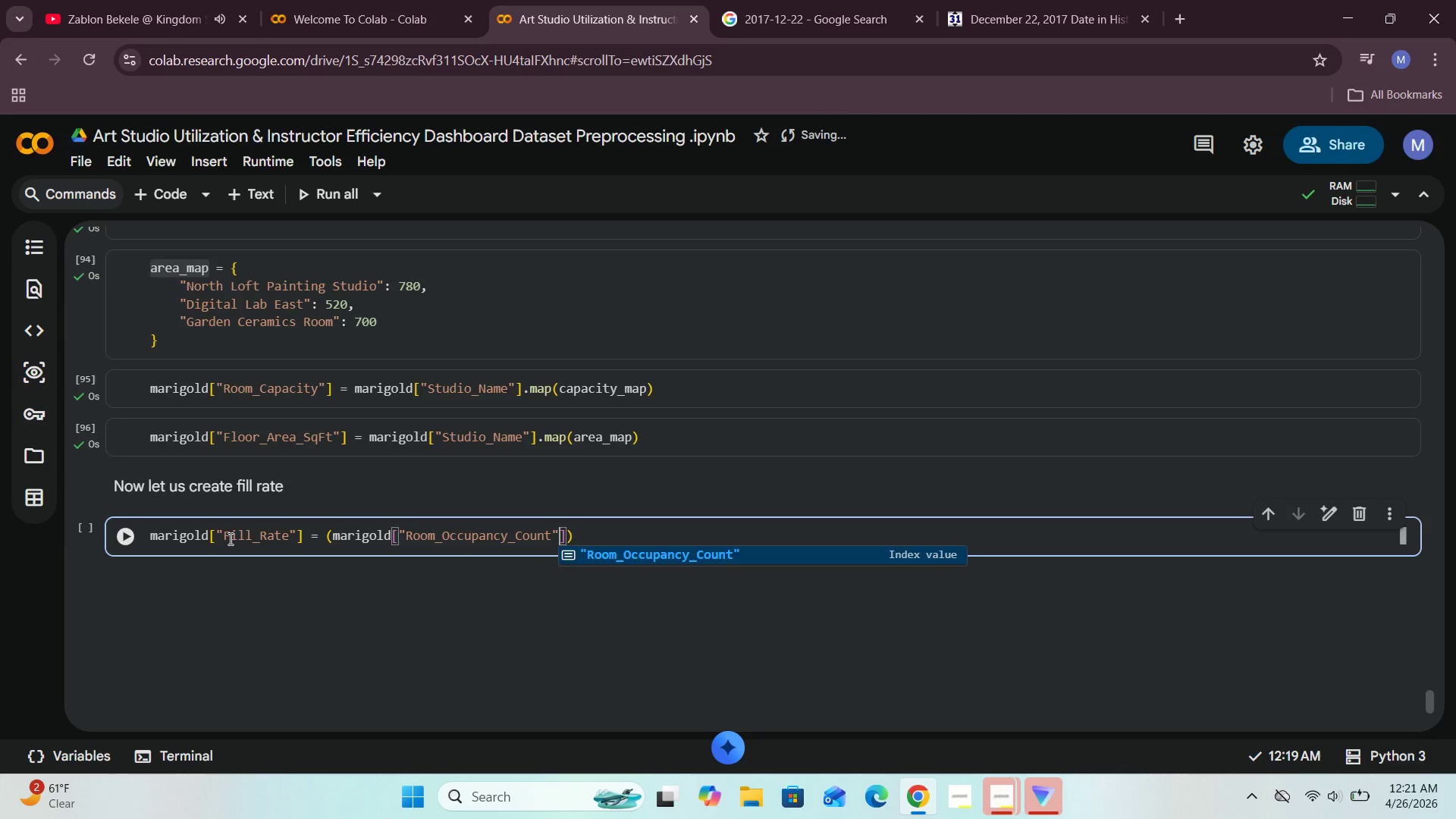 
key(ArrowRight)
 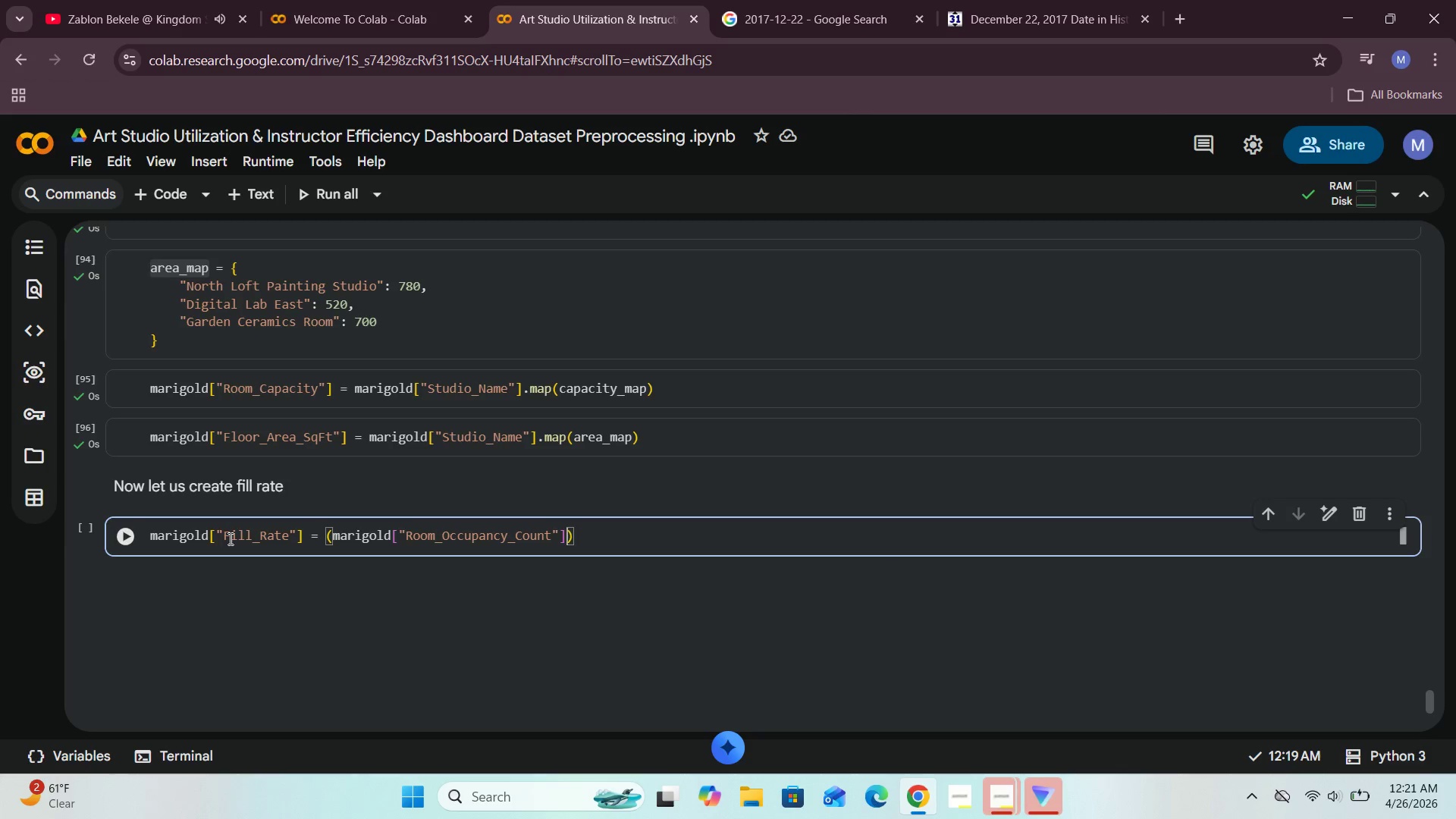 
type( / marigold)
 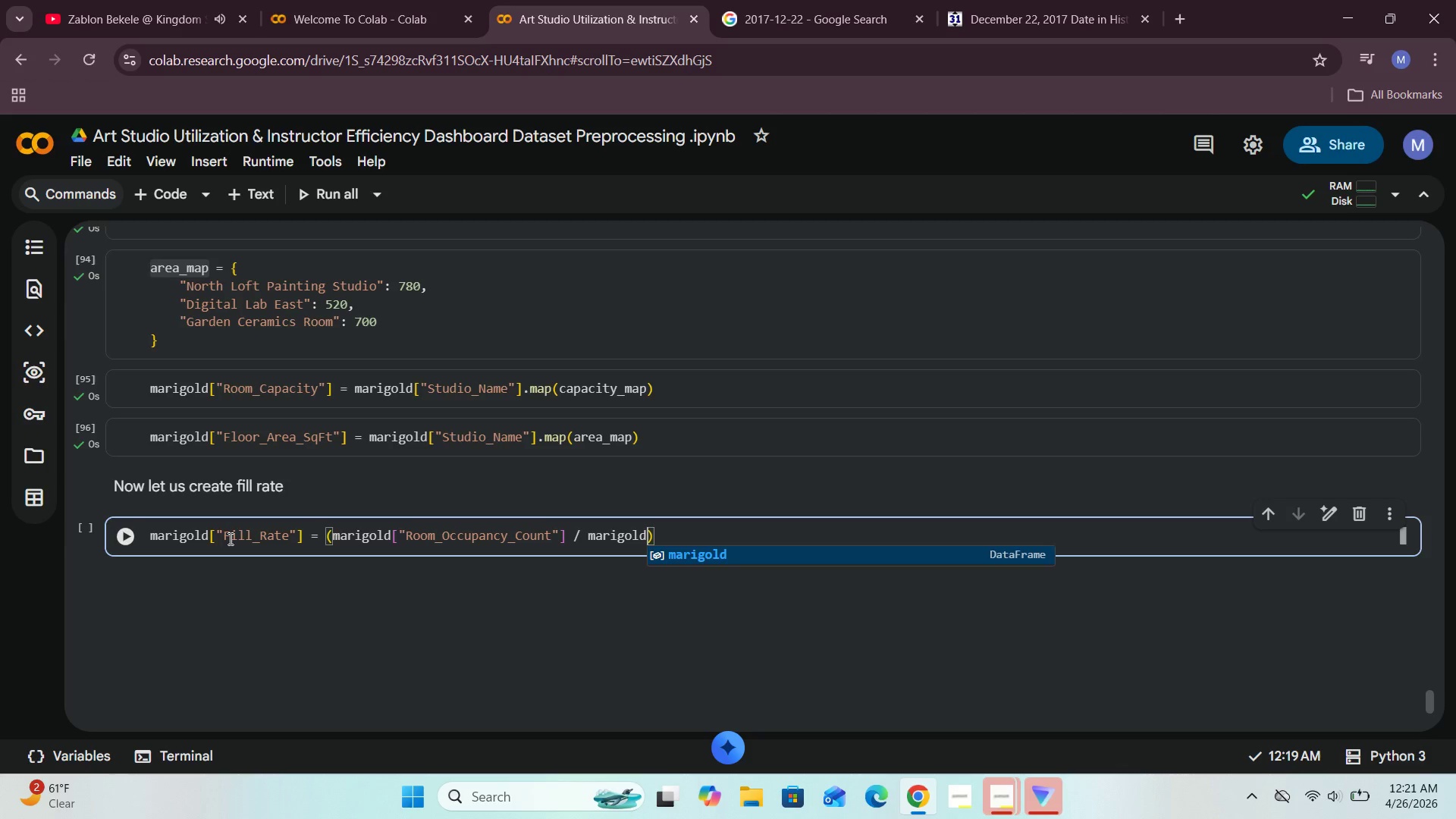 
type(["Room_Cpa)
key(Backspace)
key(Backspace)
type(apacituy)
key(Backspace)
key(Backspace)
key(Backspace)
type(ty)
 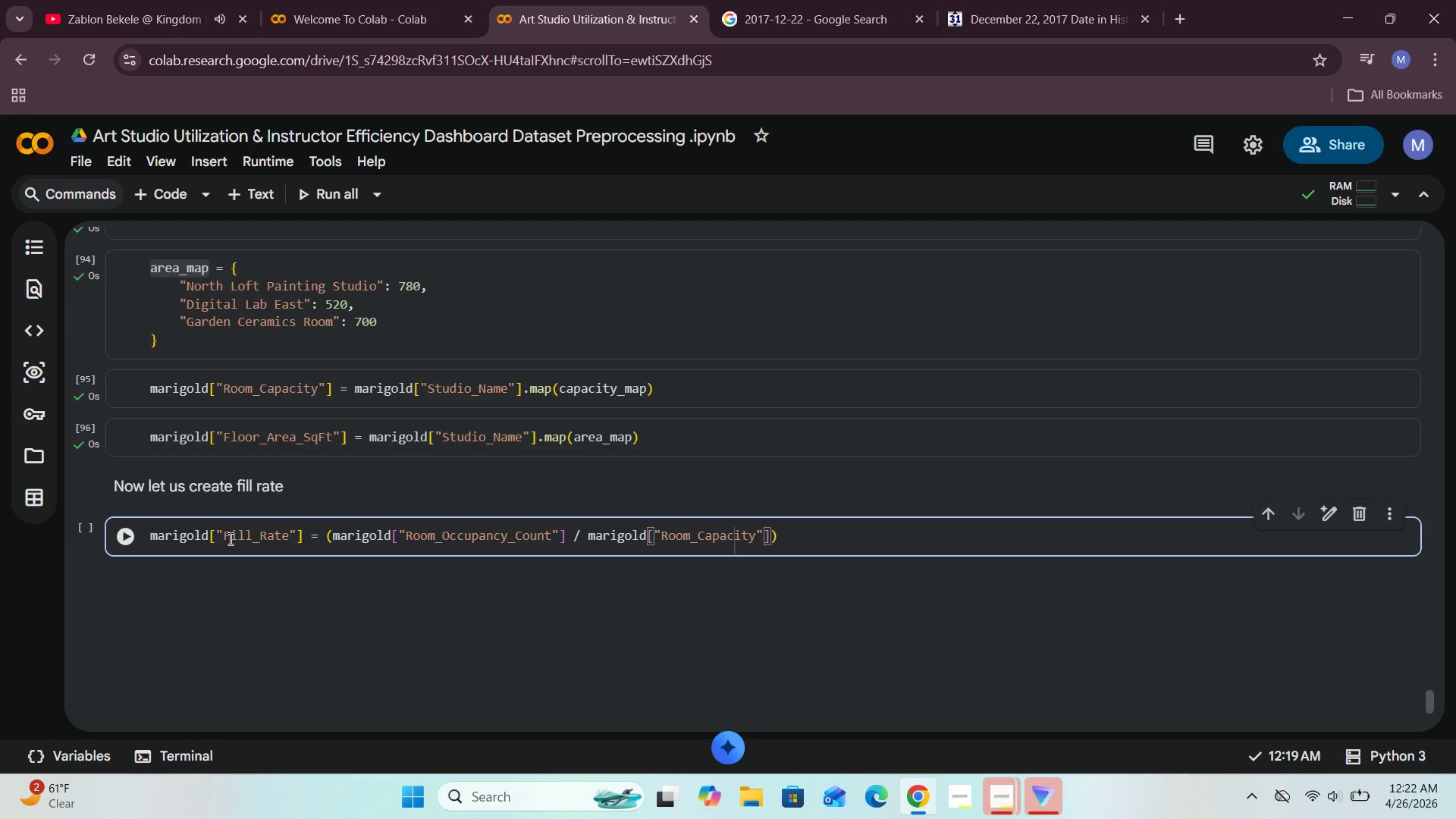 
key(ArrowRight)
 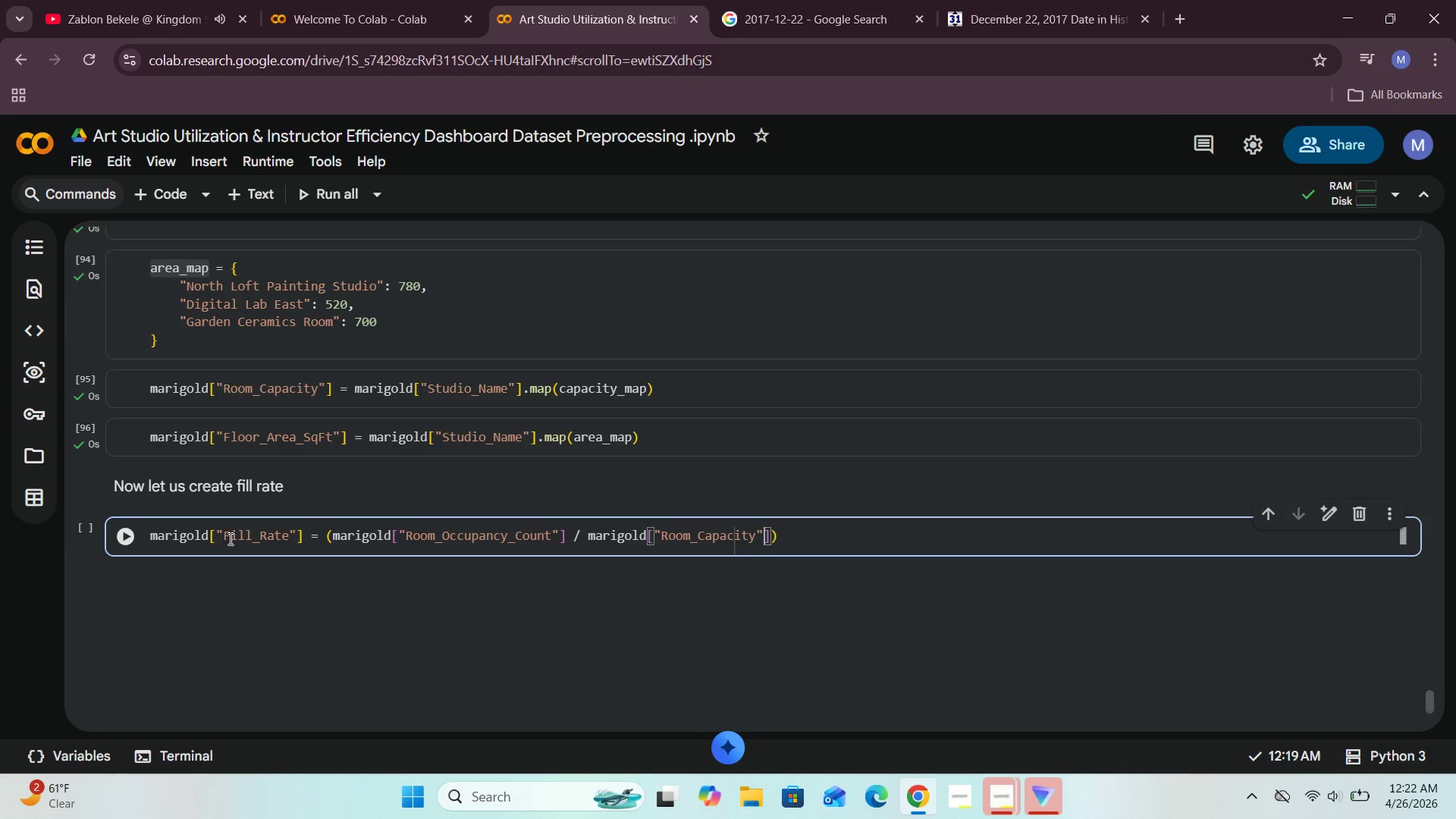 
key(ArrowRight)
 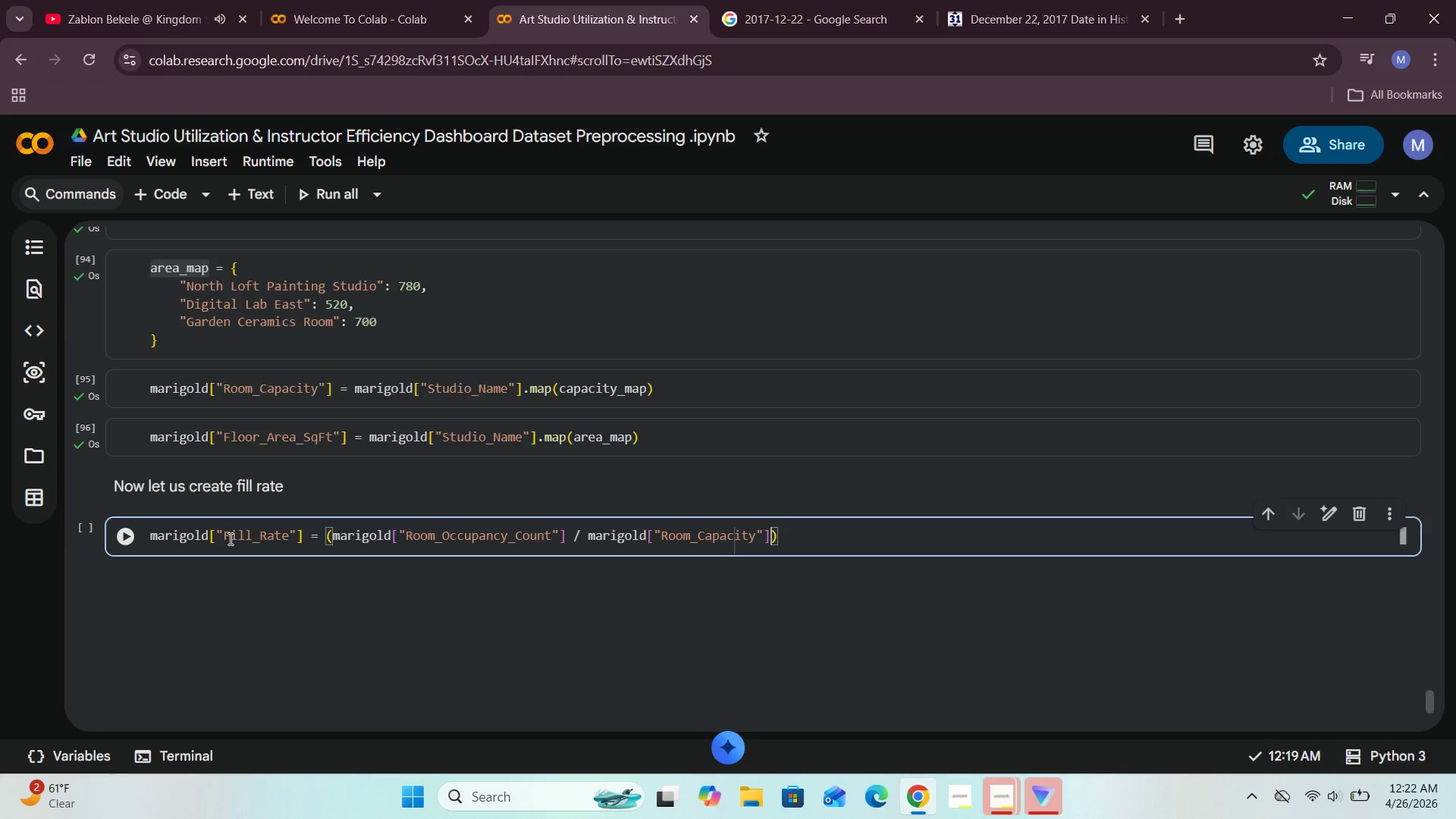 
key(ArrowRight)
 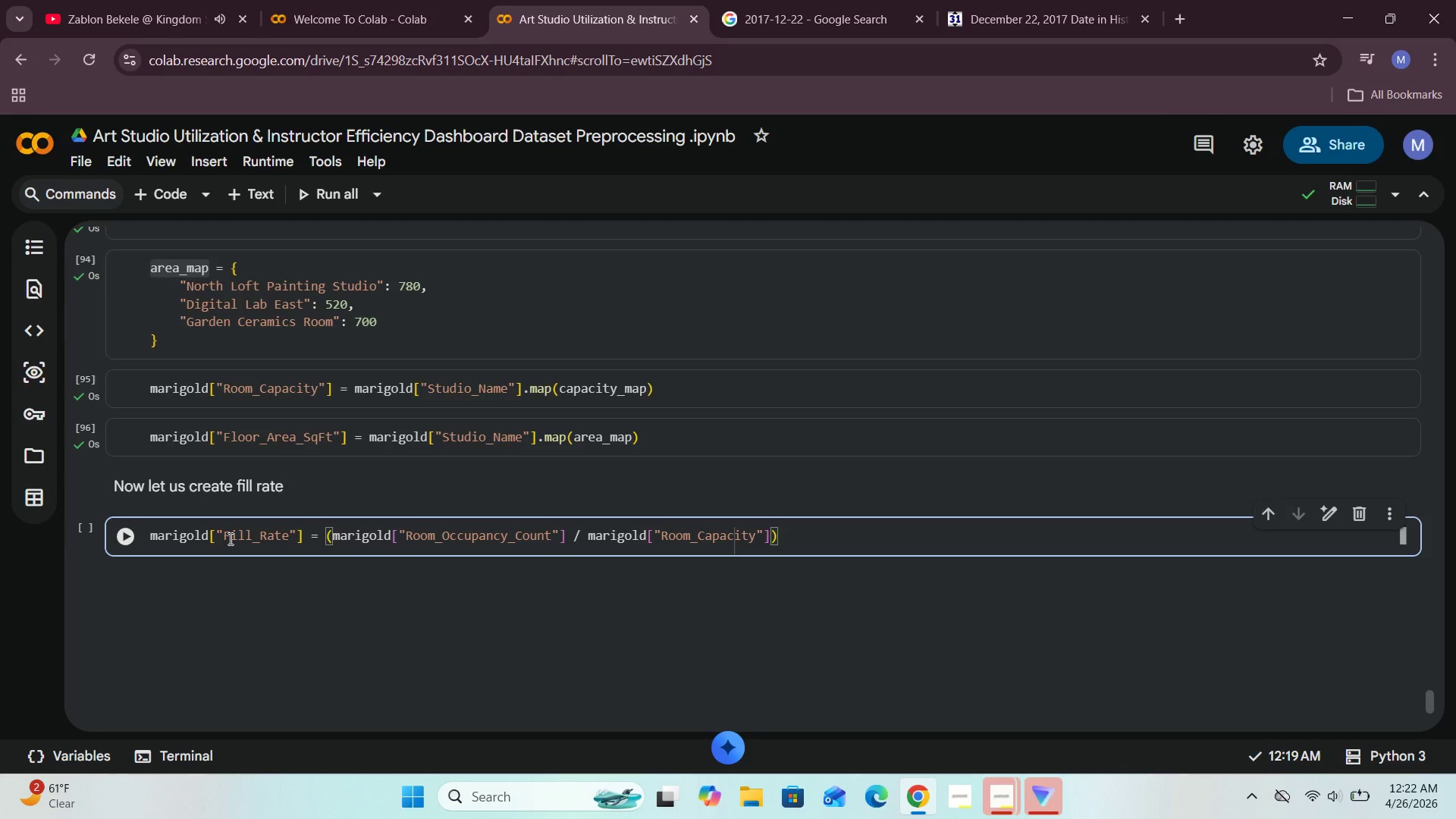 
type(.clip(lower-[NumLock])
key(Backspace)
type(=)
 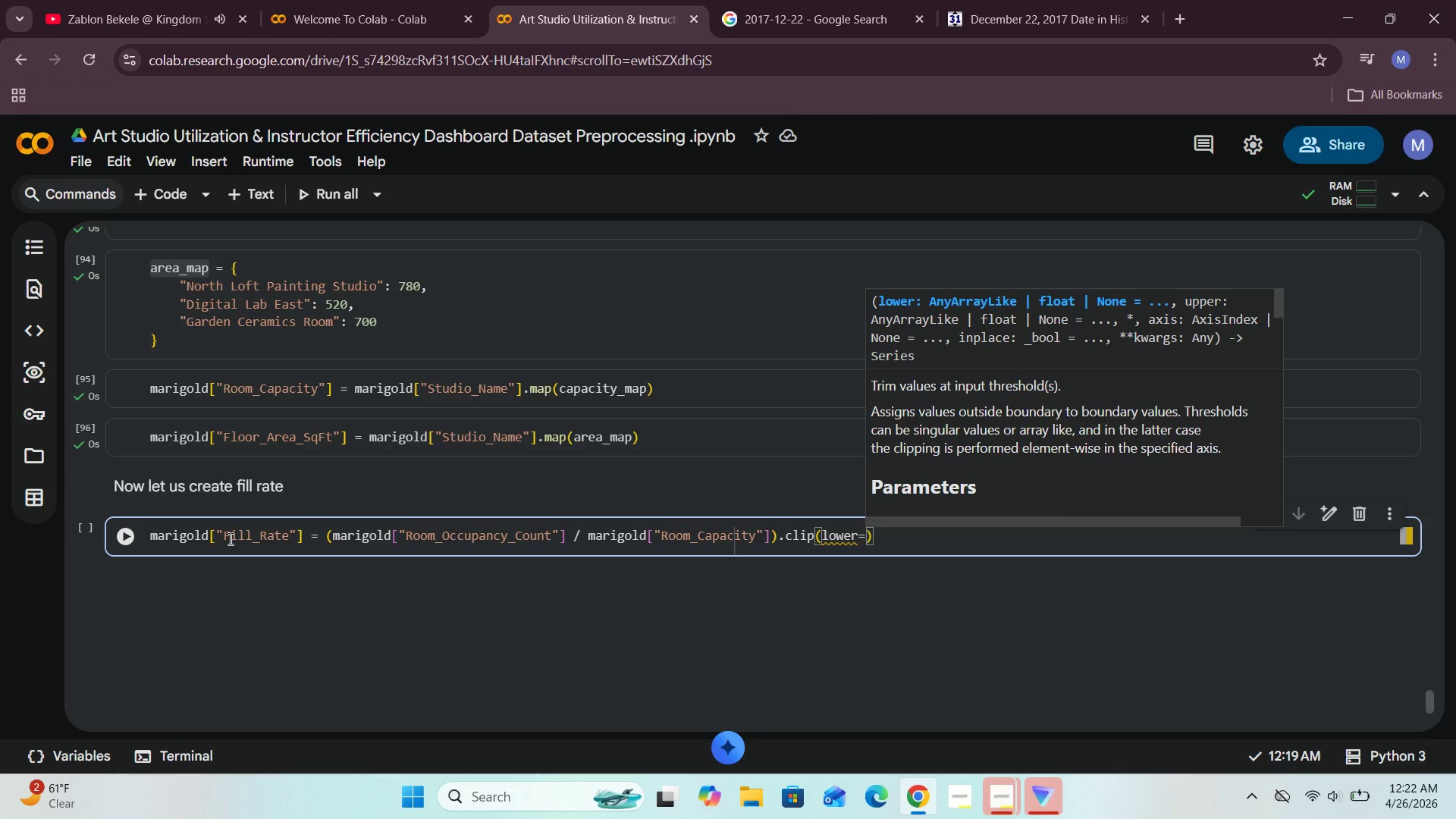 
wait(16.17)
 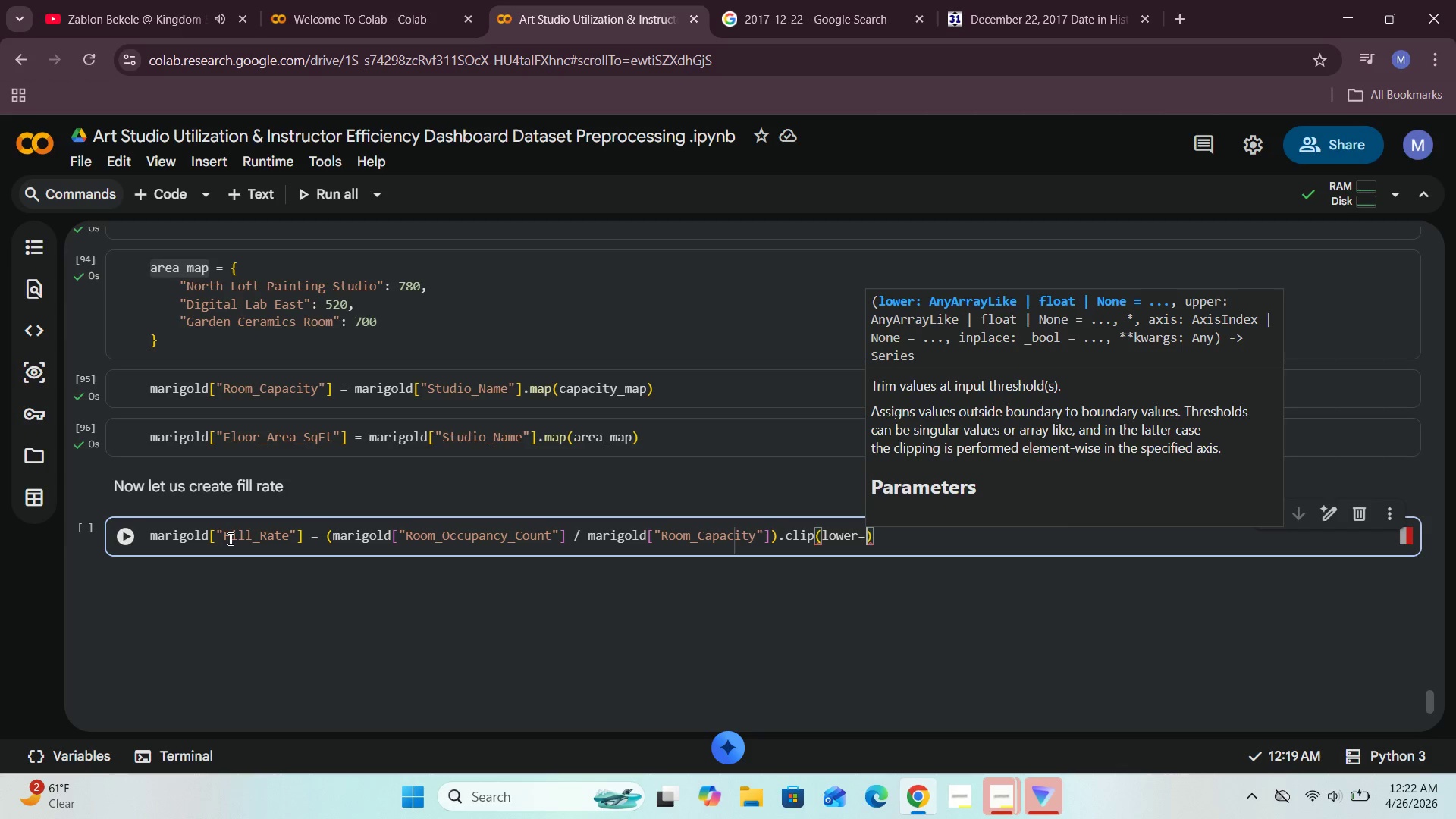 
type(0, upper=1)
 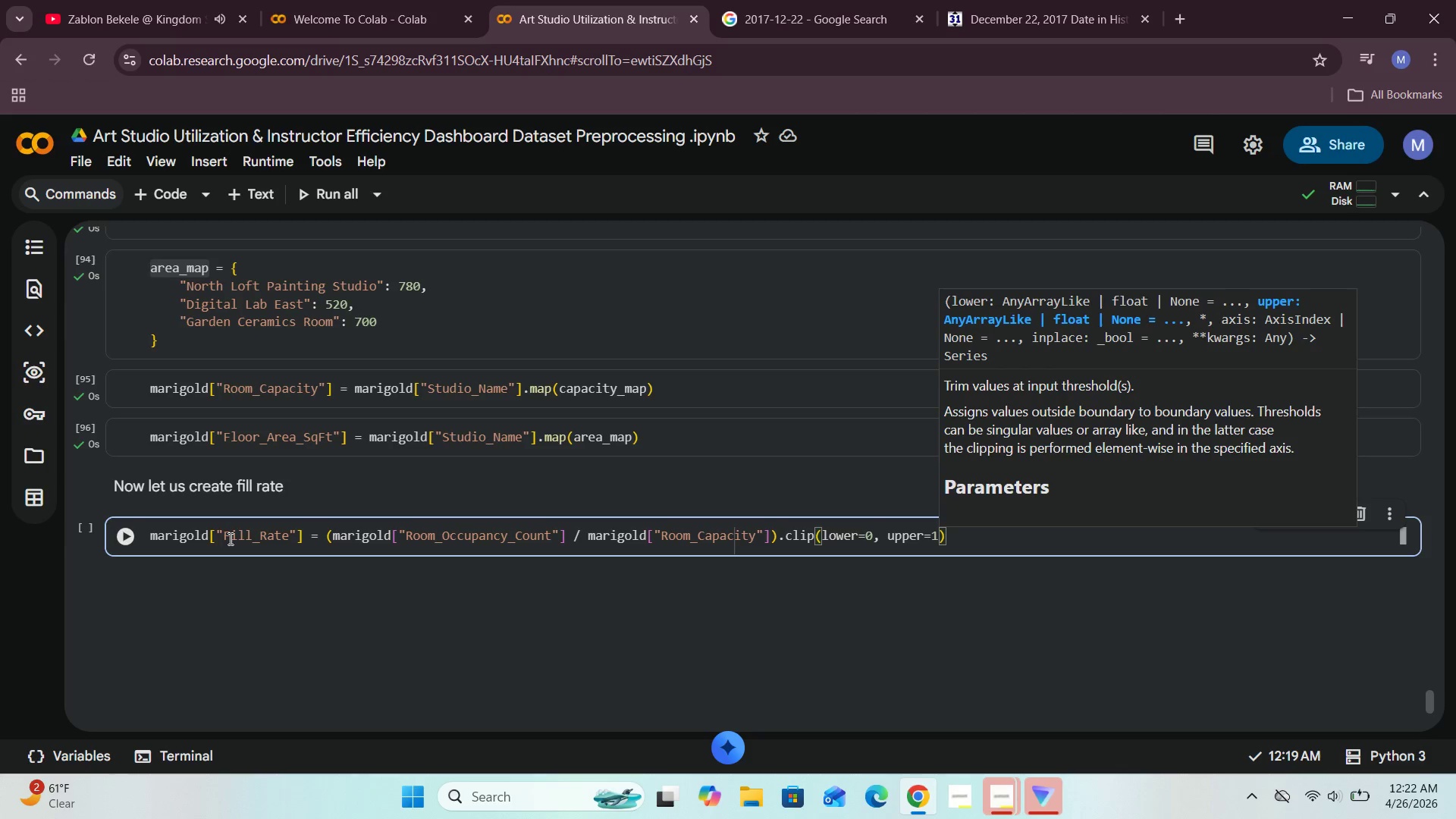 
wait(6.53)
 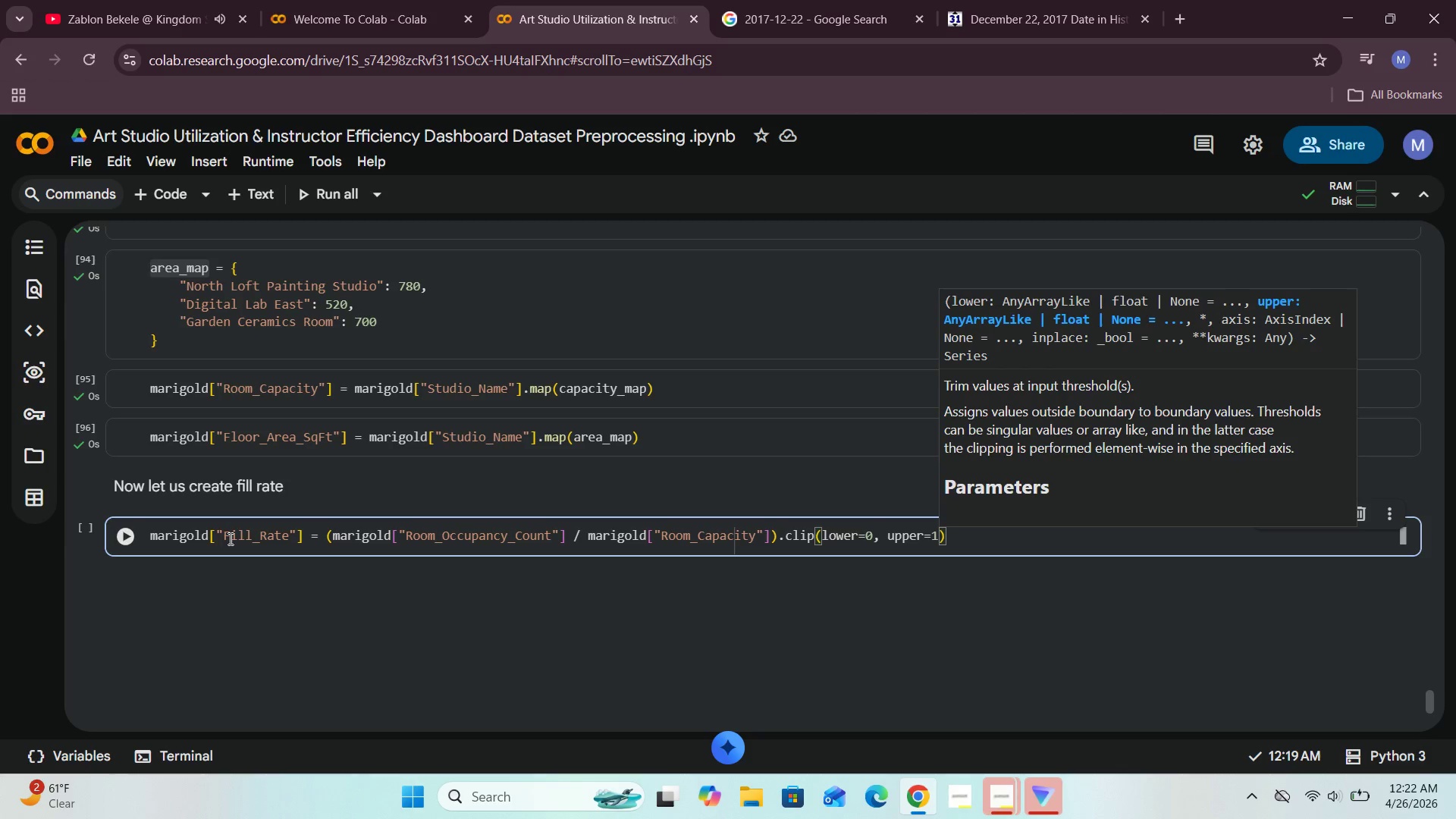 
key(ArrowRight)
 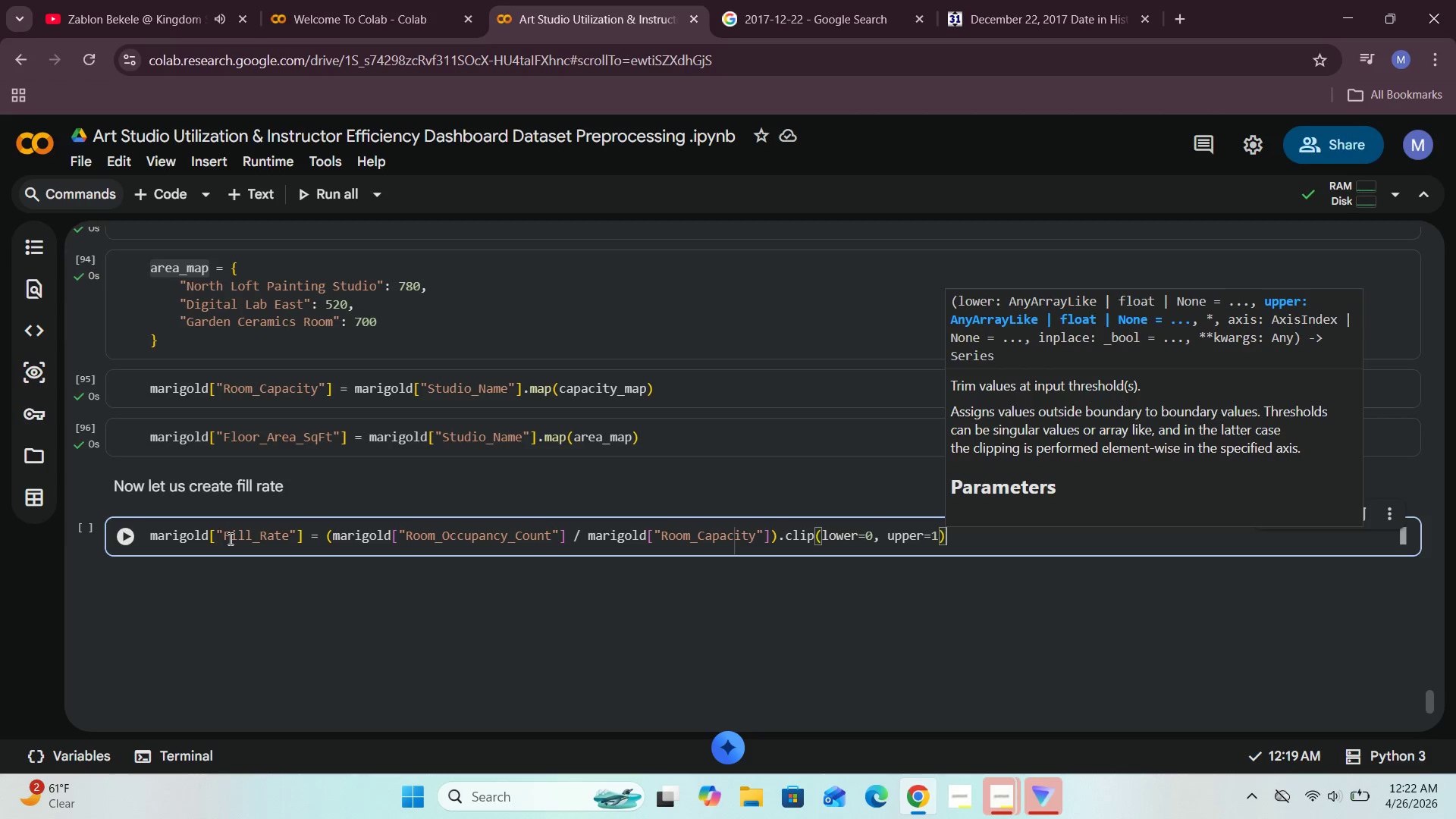 
key(ArrowRight)
 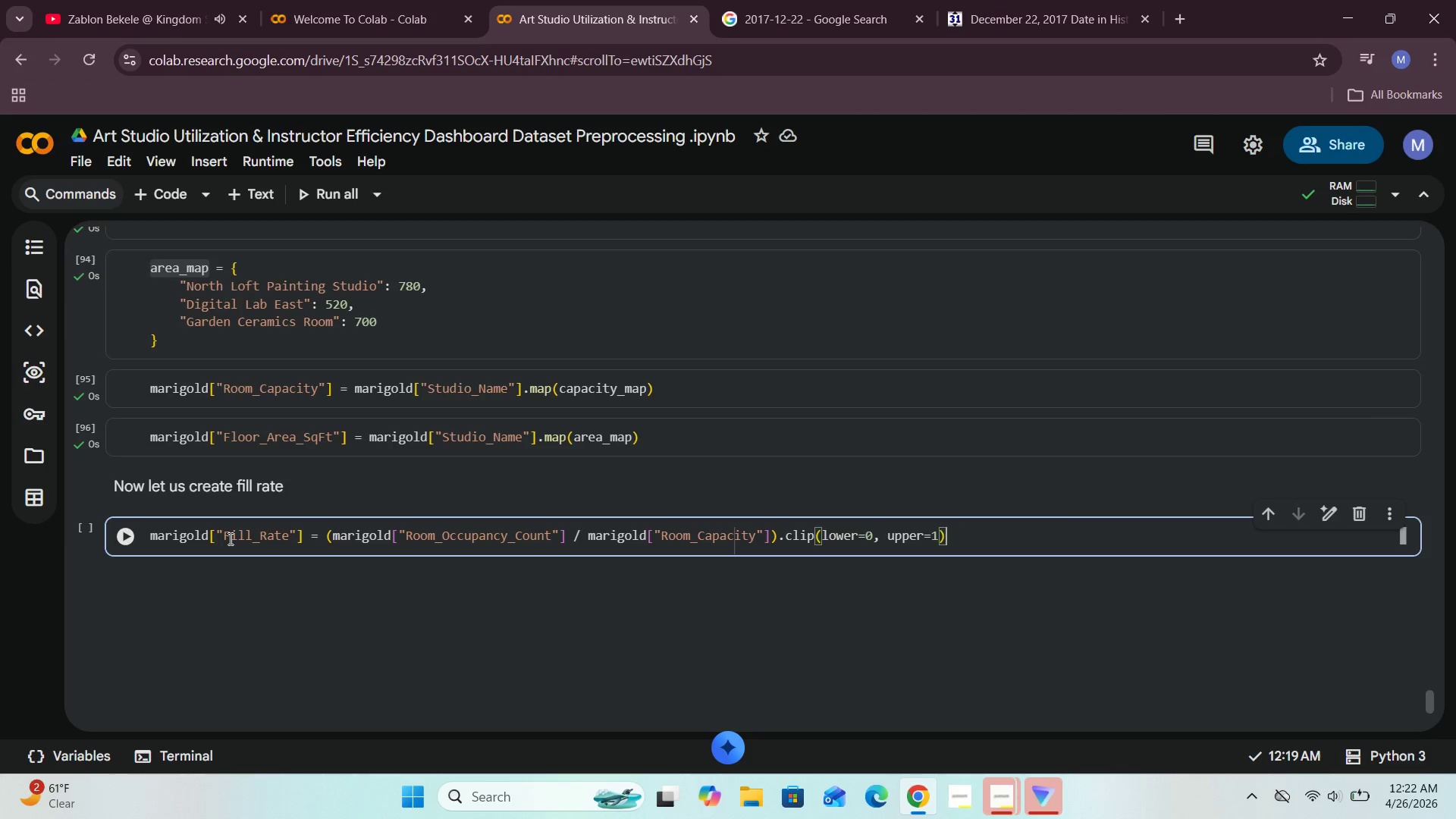 
type(.rounf)
key(Backspace)
type(d(3)
 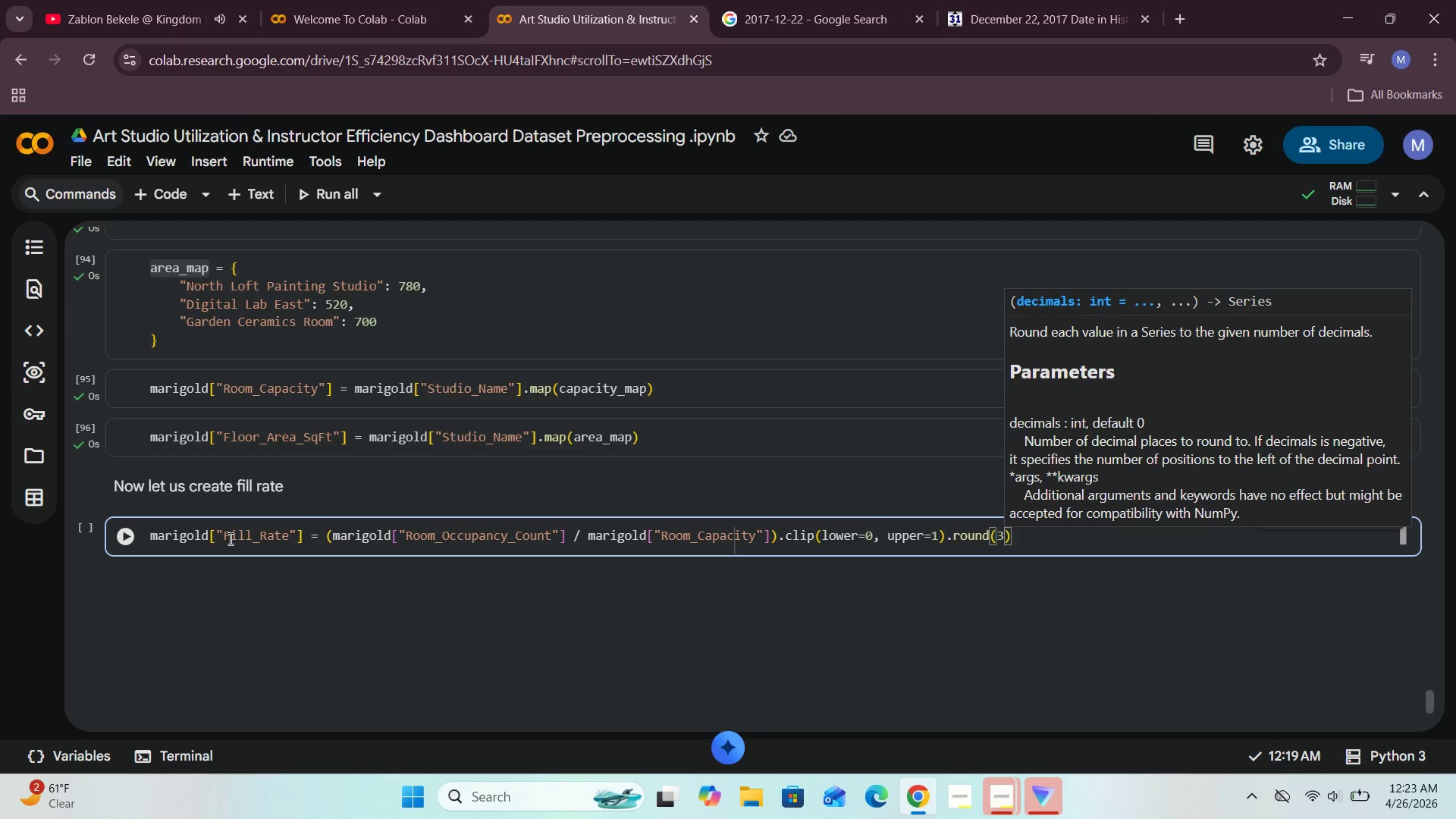 
wait(7.94)
 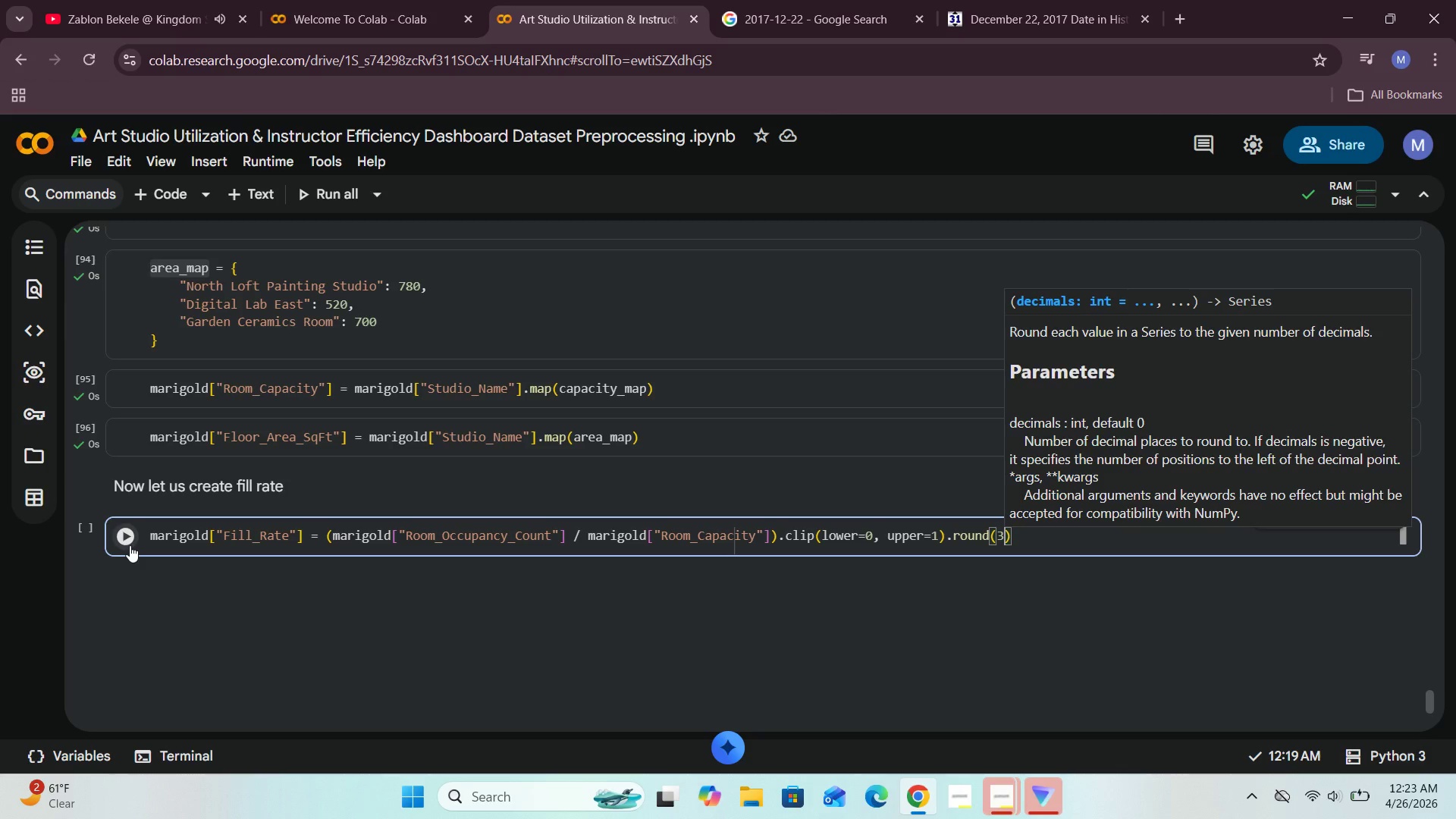 
left_click([130, 545])
 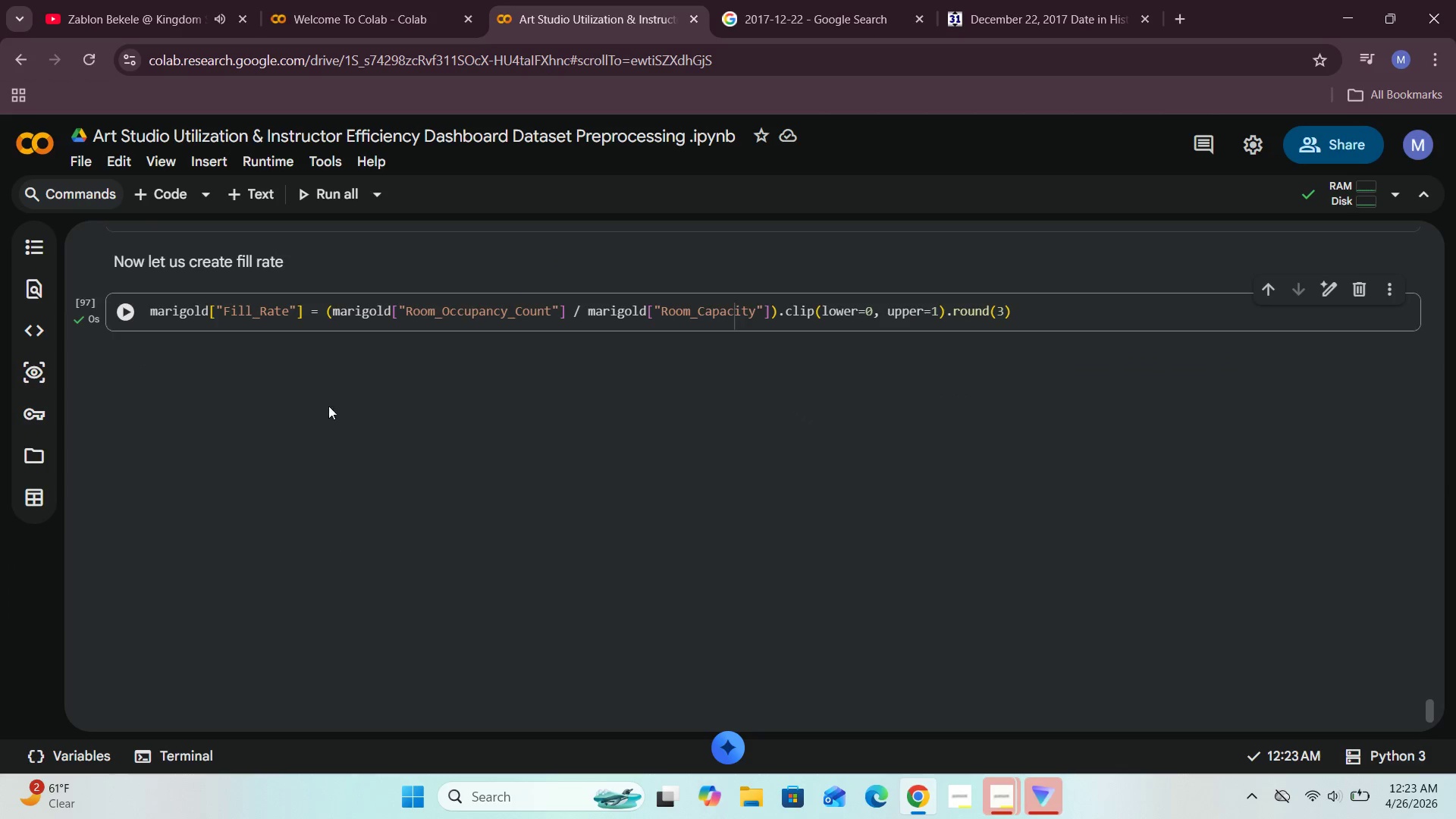 
left_click([157, 192])
 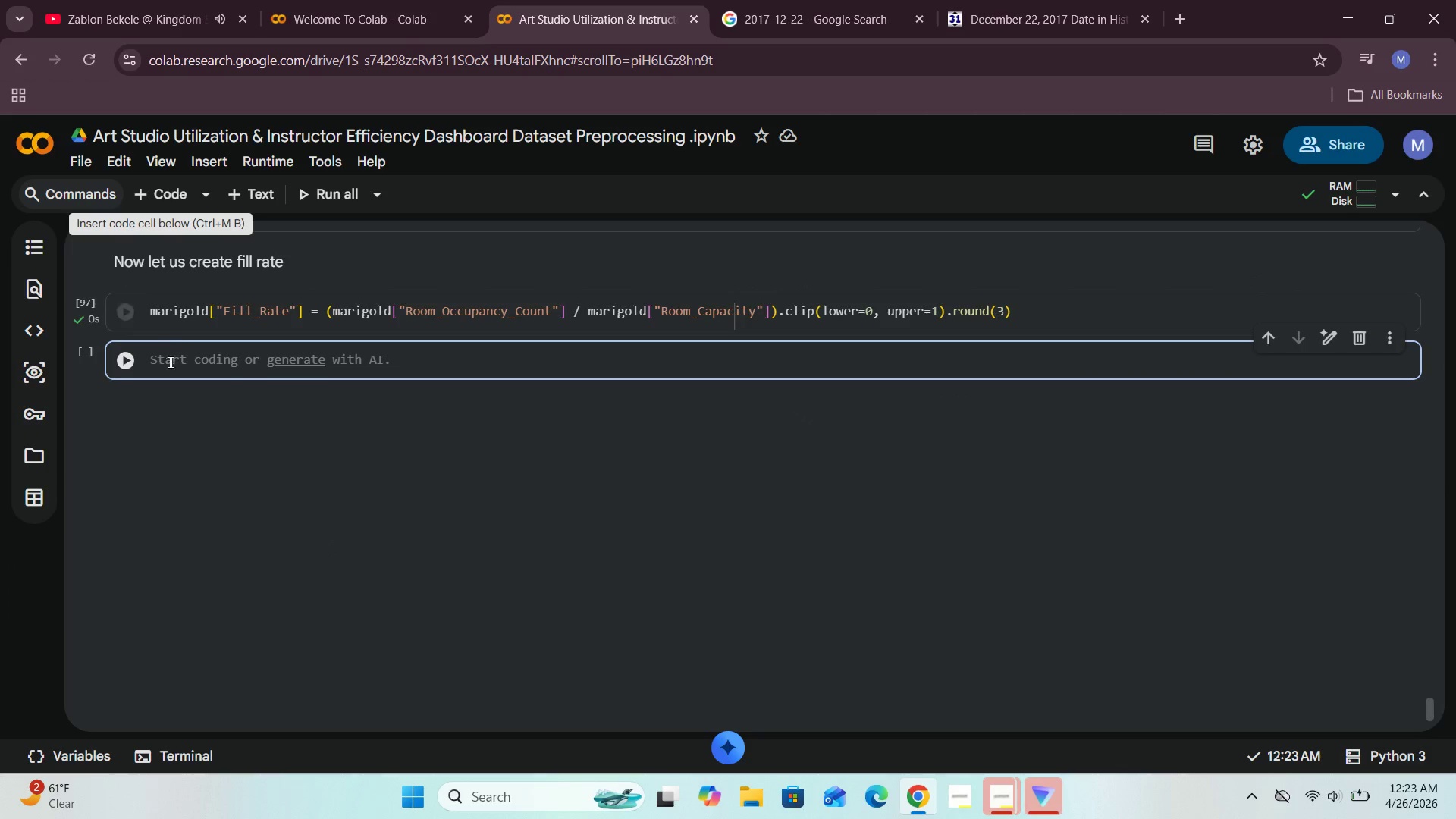 
left_click([171, 368])
 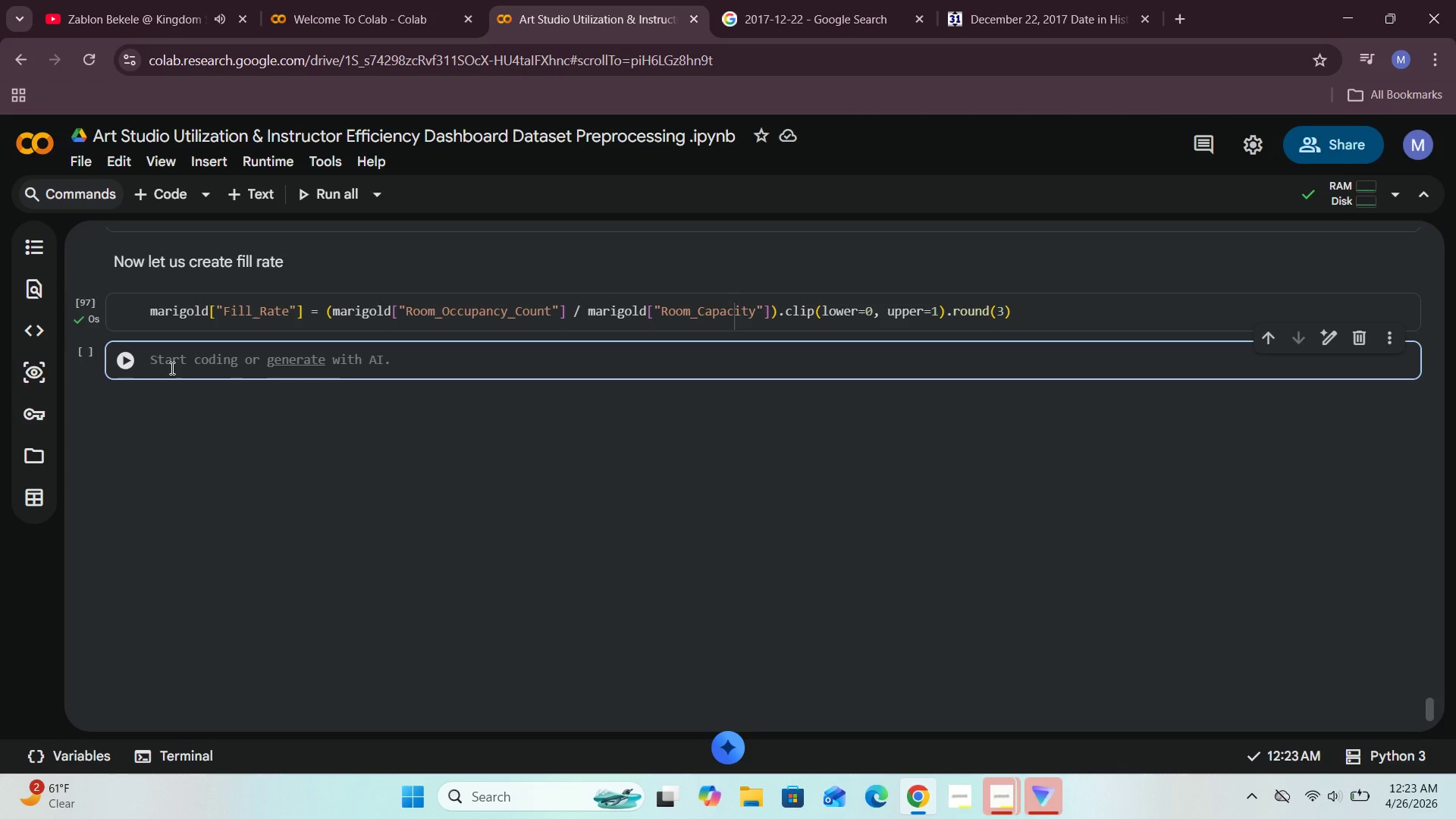 
wait(14.5)
 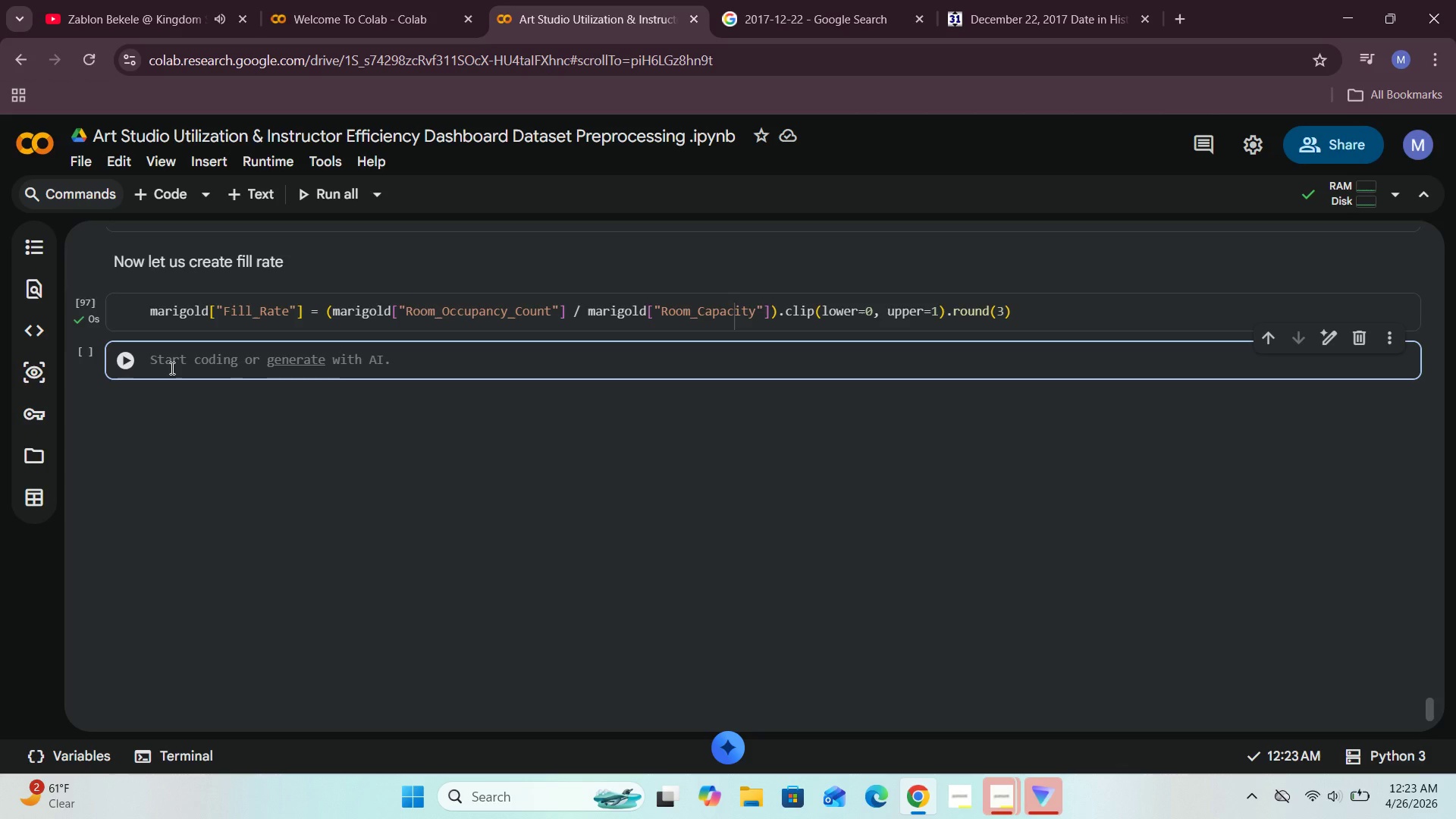 
type(marigold[[)
 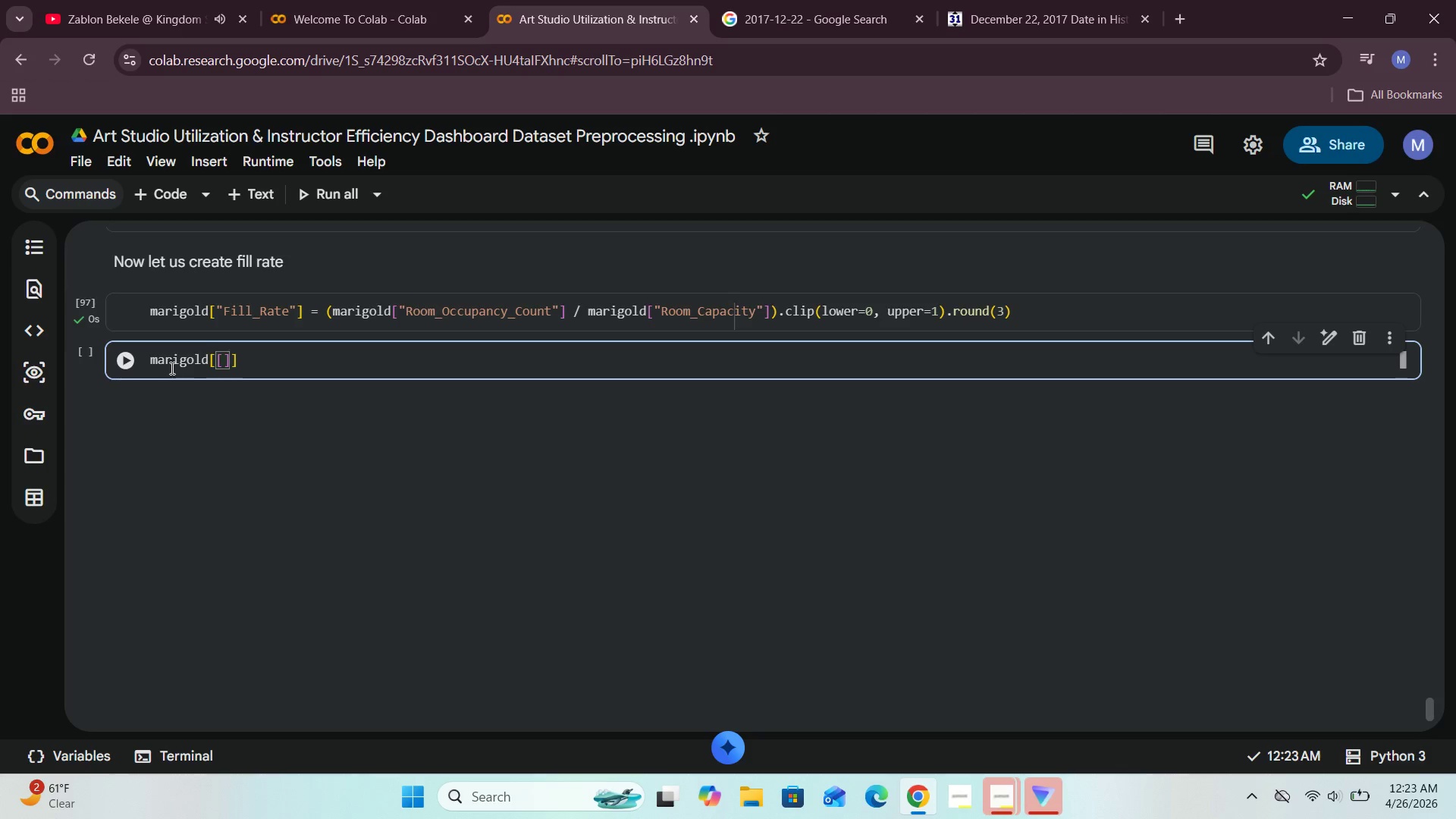 
wait(7.73)
 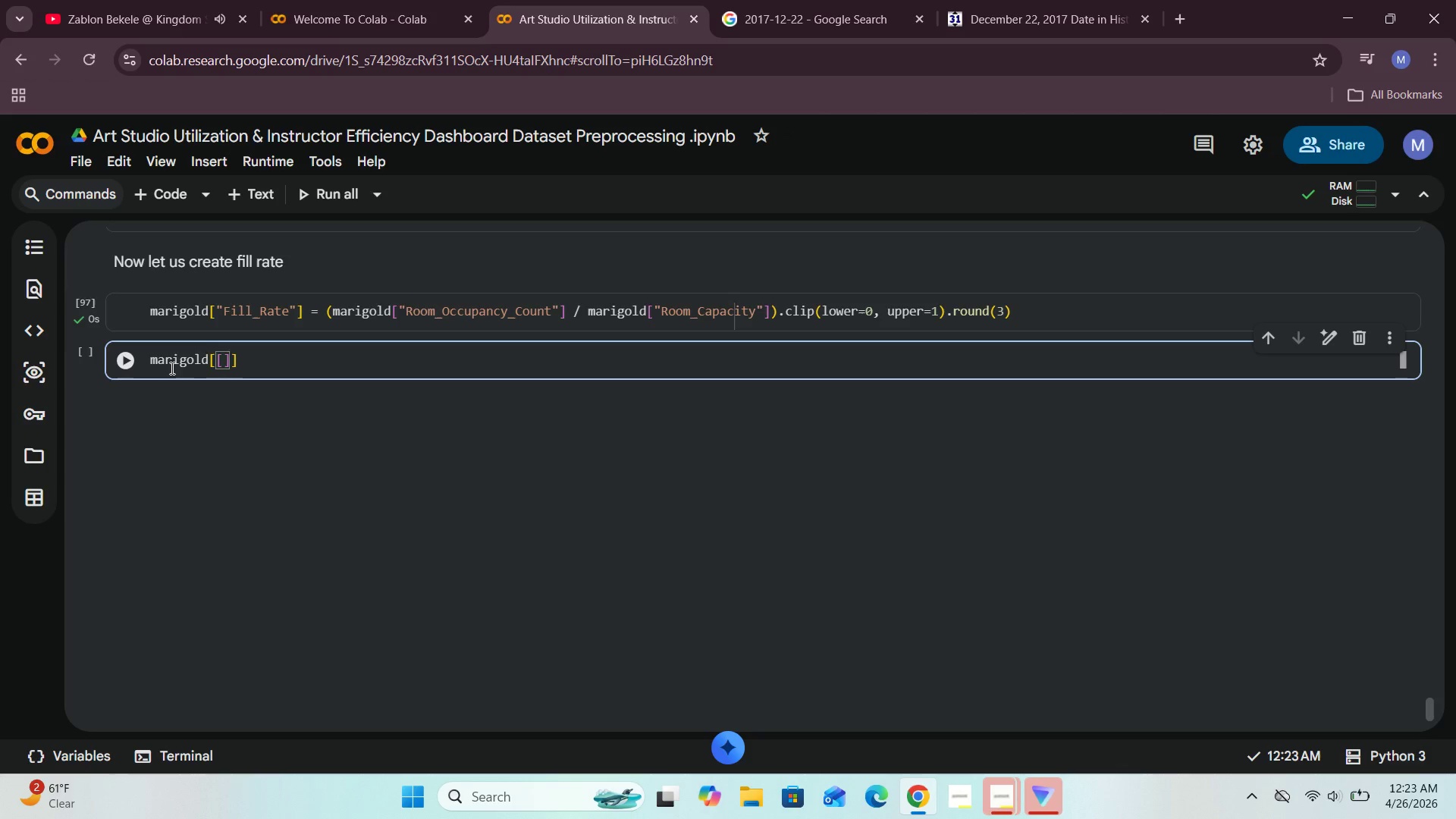 
left_click([1010, 796])
 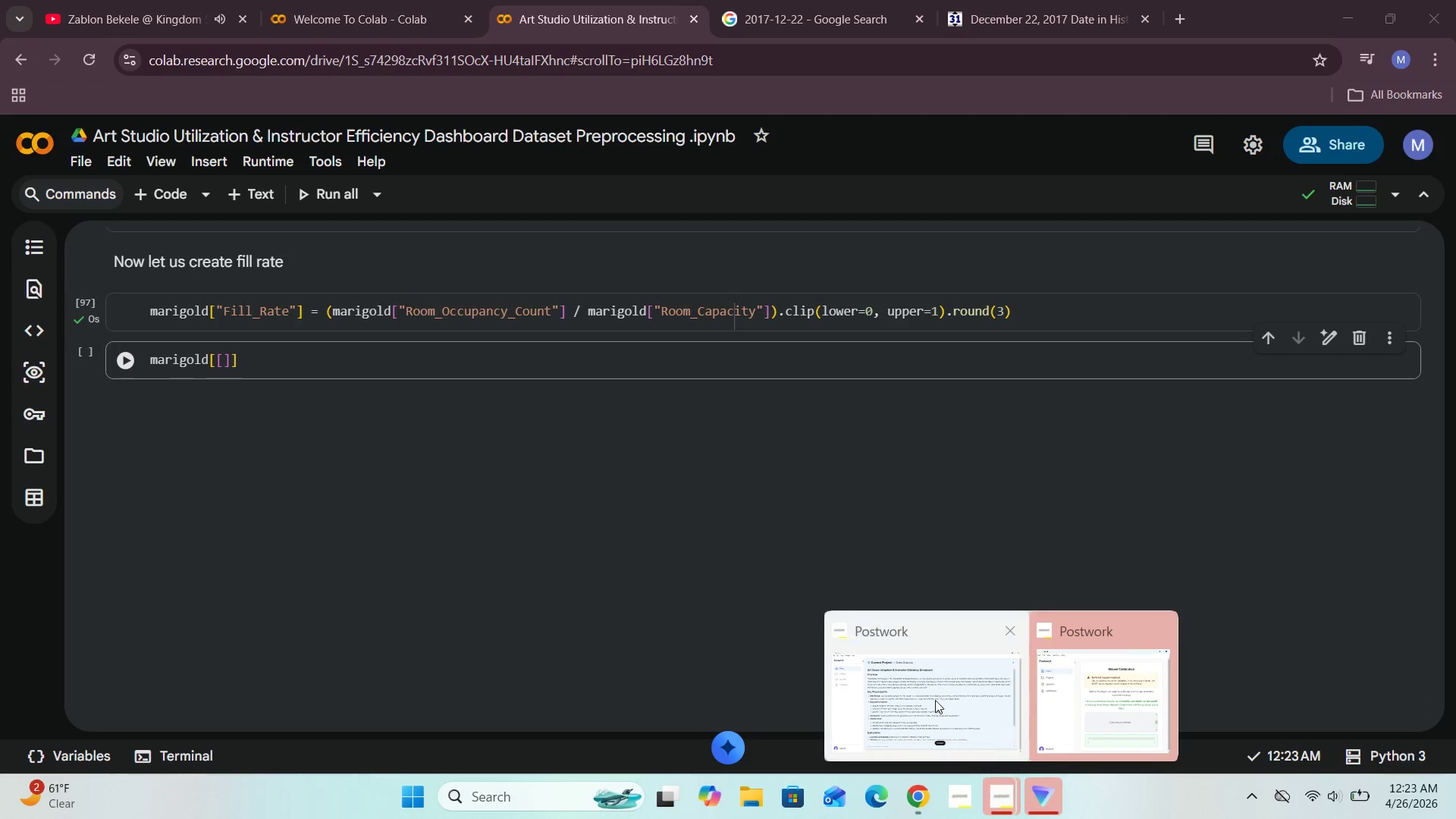 
left_click([912, 669])